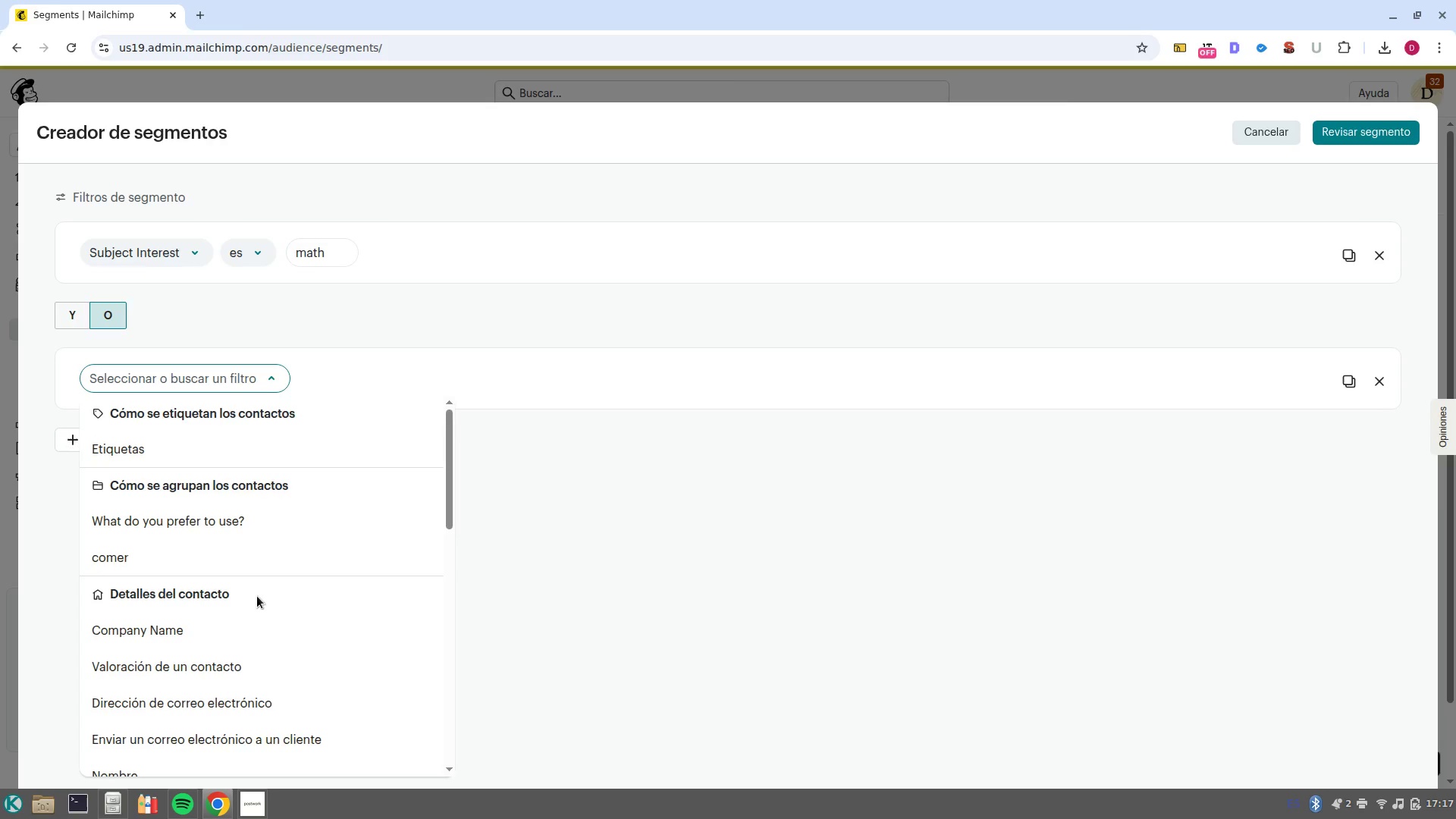 
scroll: coordinate [257, 596], scroll_direction: down, amount: 2.0
 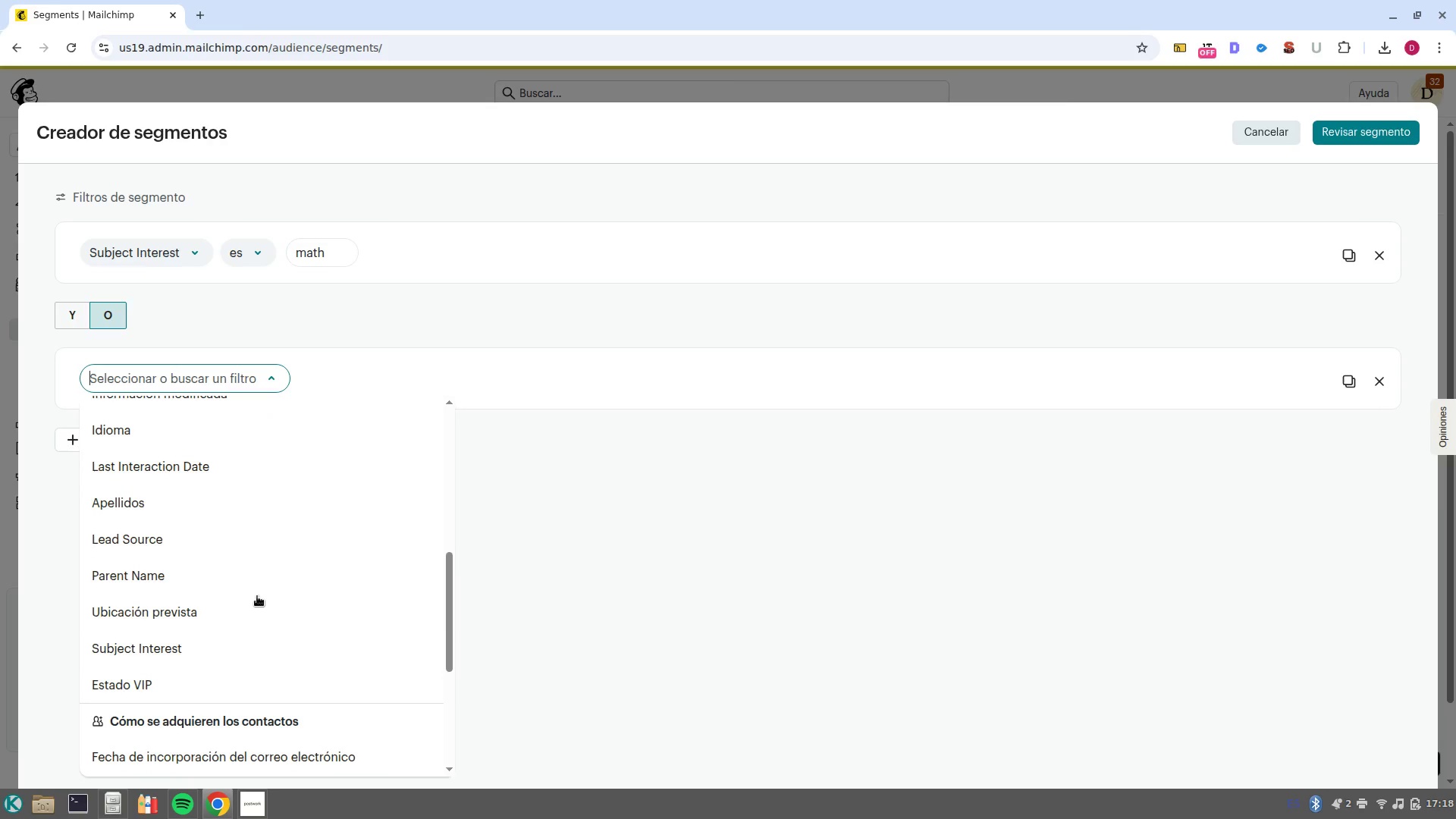 
left_click([209, 639])
 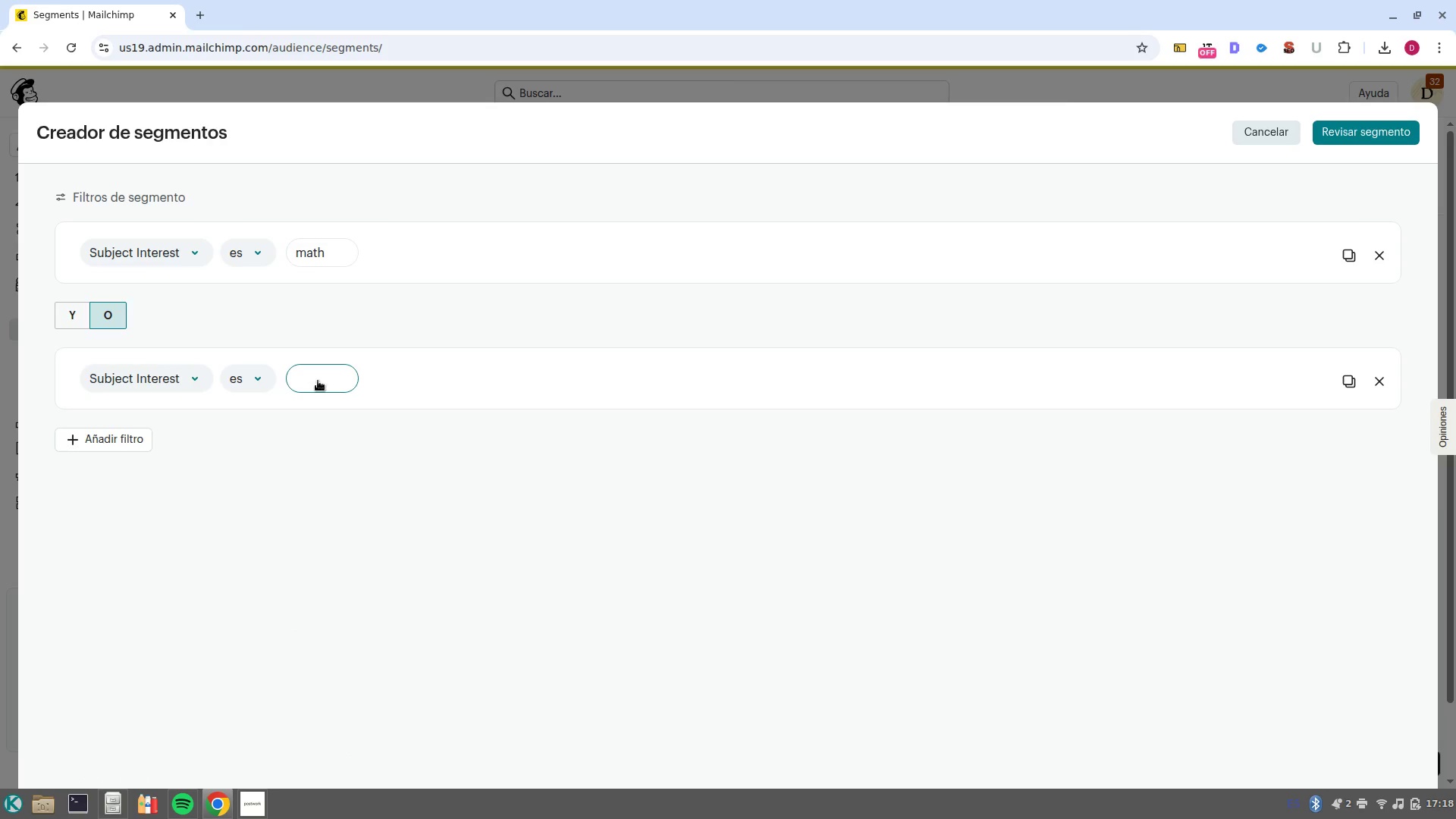 
left_click([318, 381])
 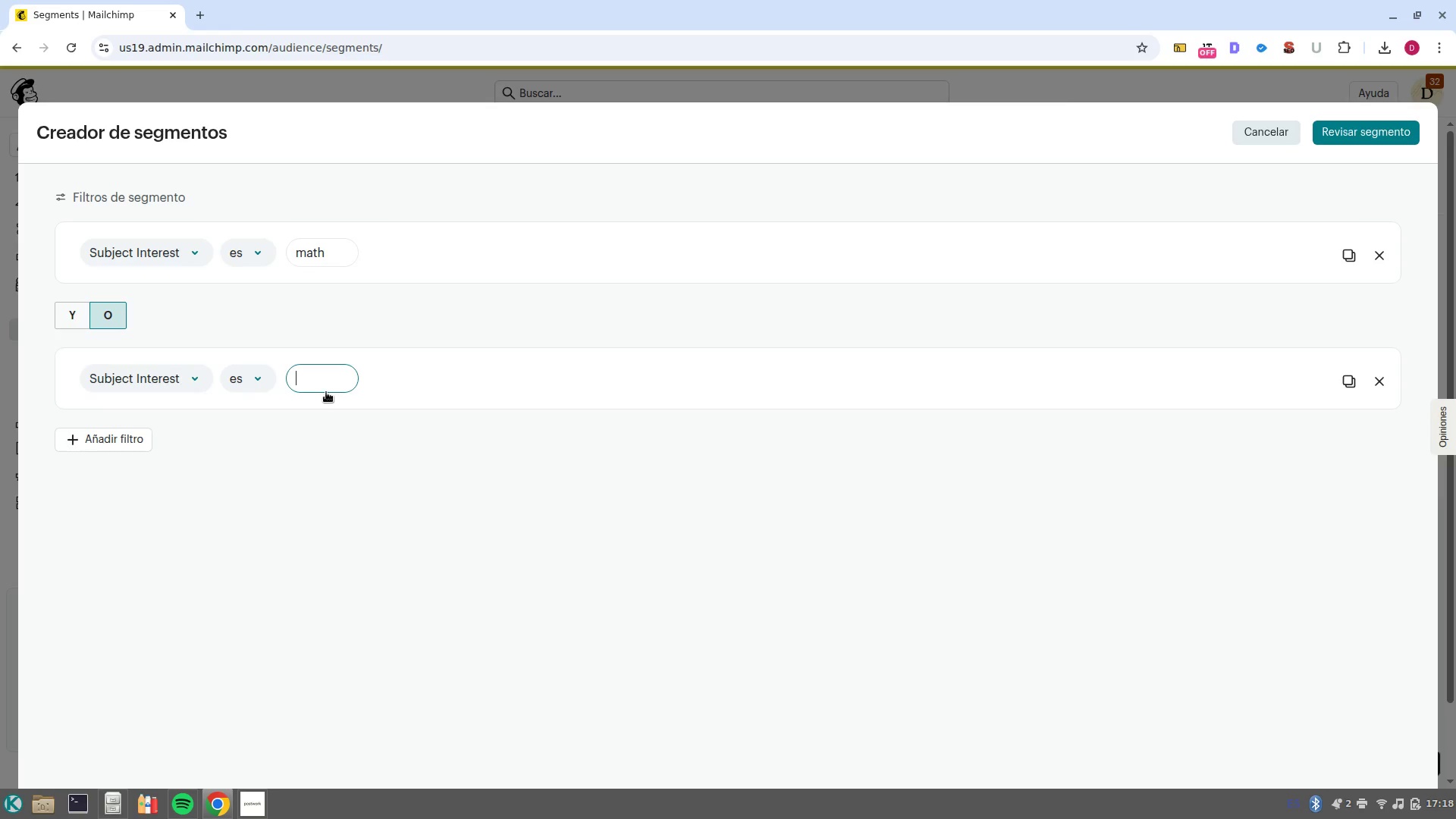 
type(Coding)
 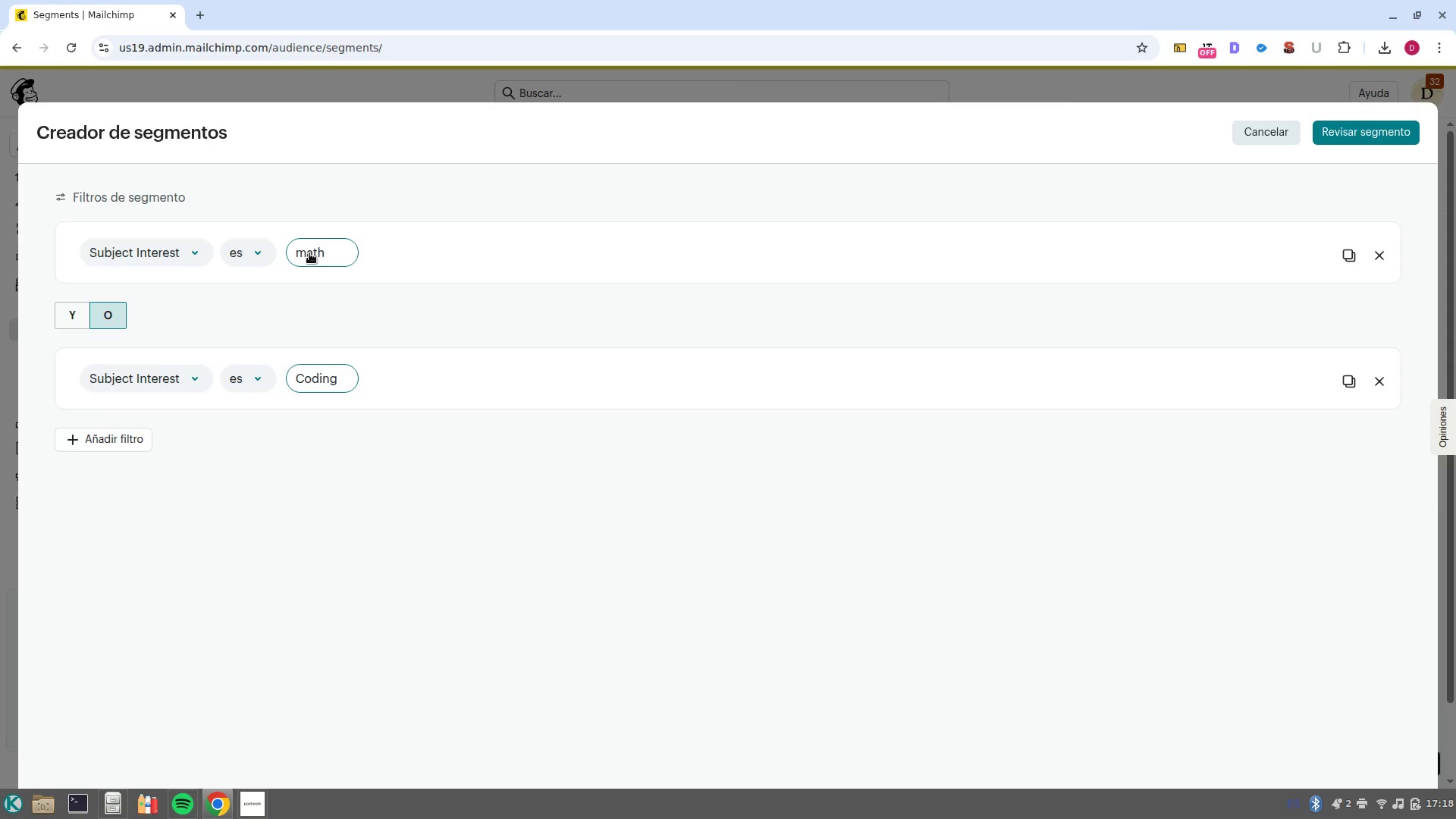 
left_click([307, 252])
 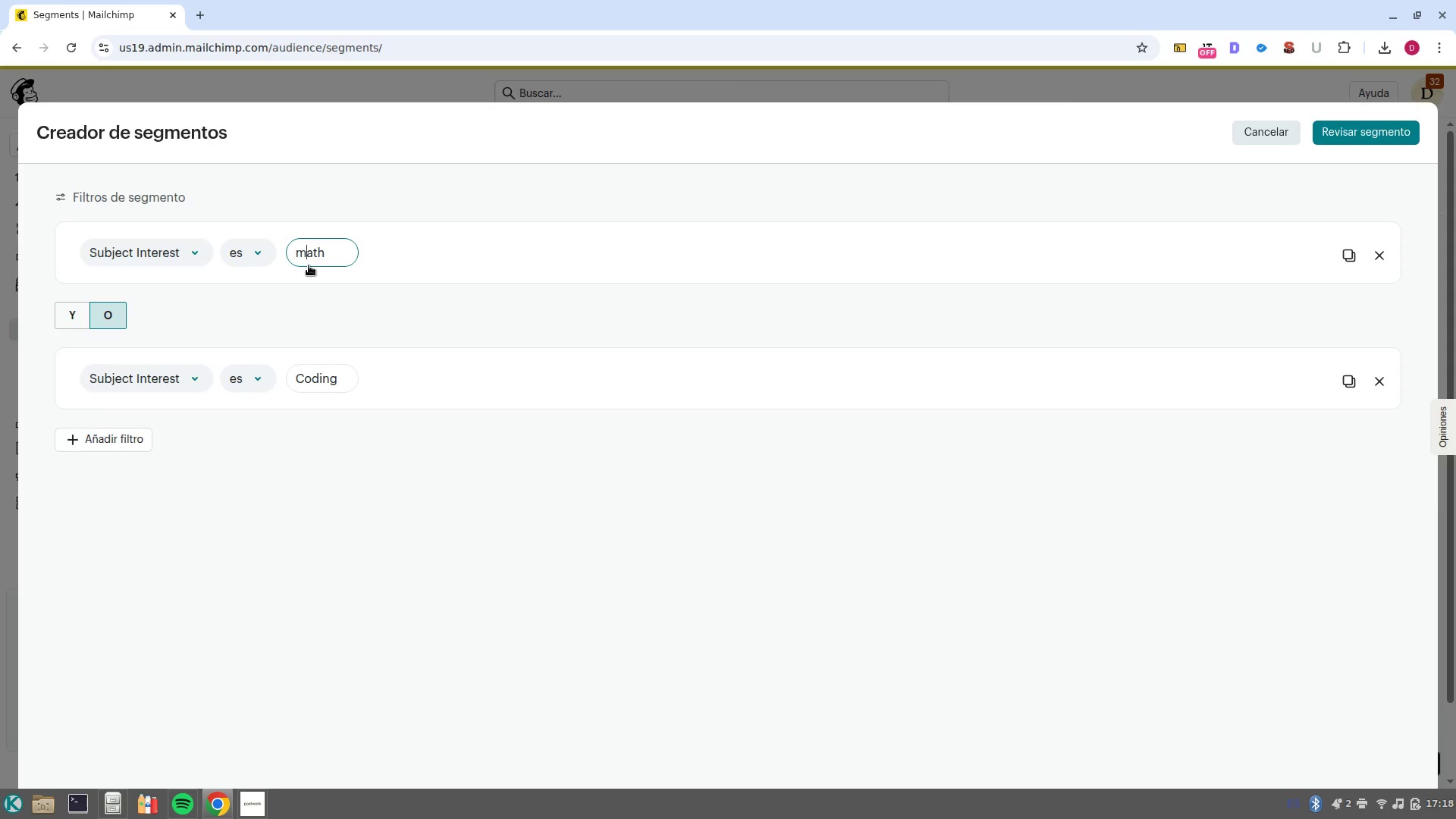 
key(Backspace)
 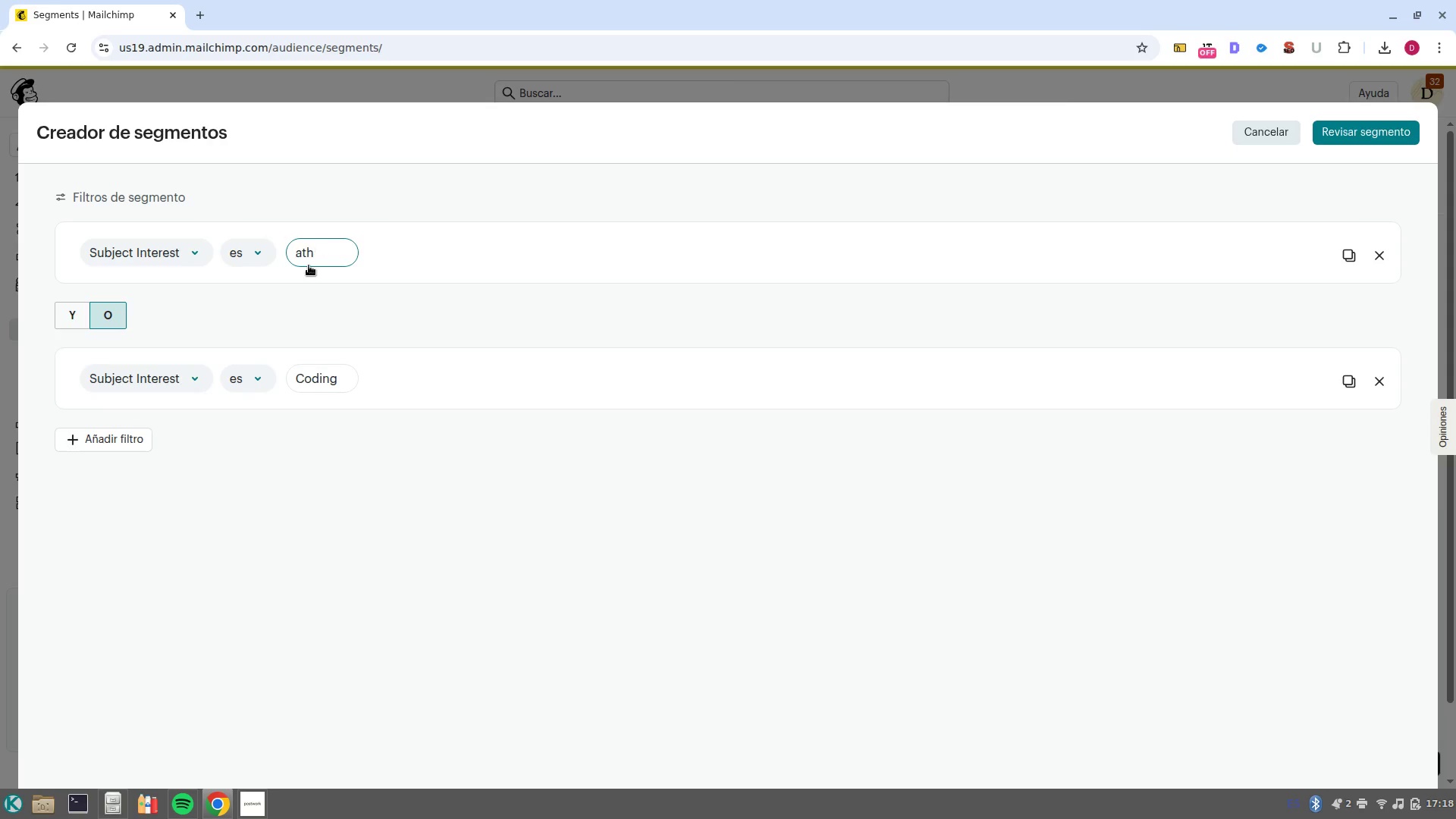 
key(Shift+M)
 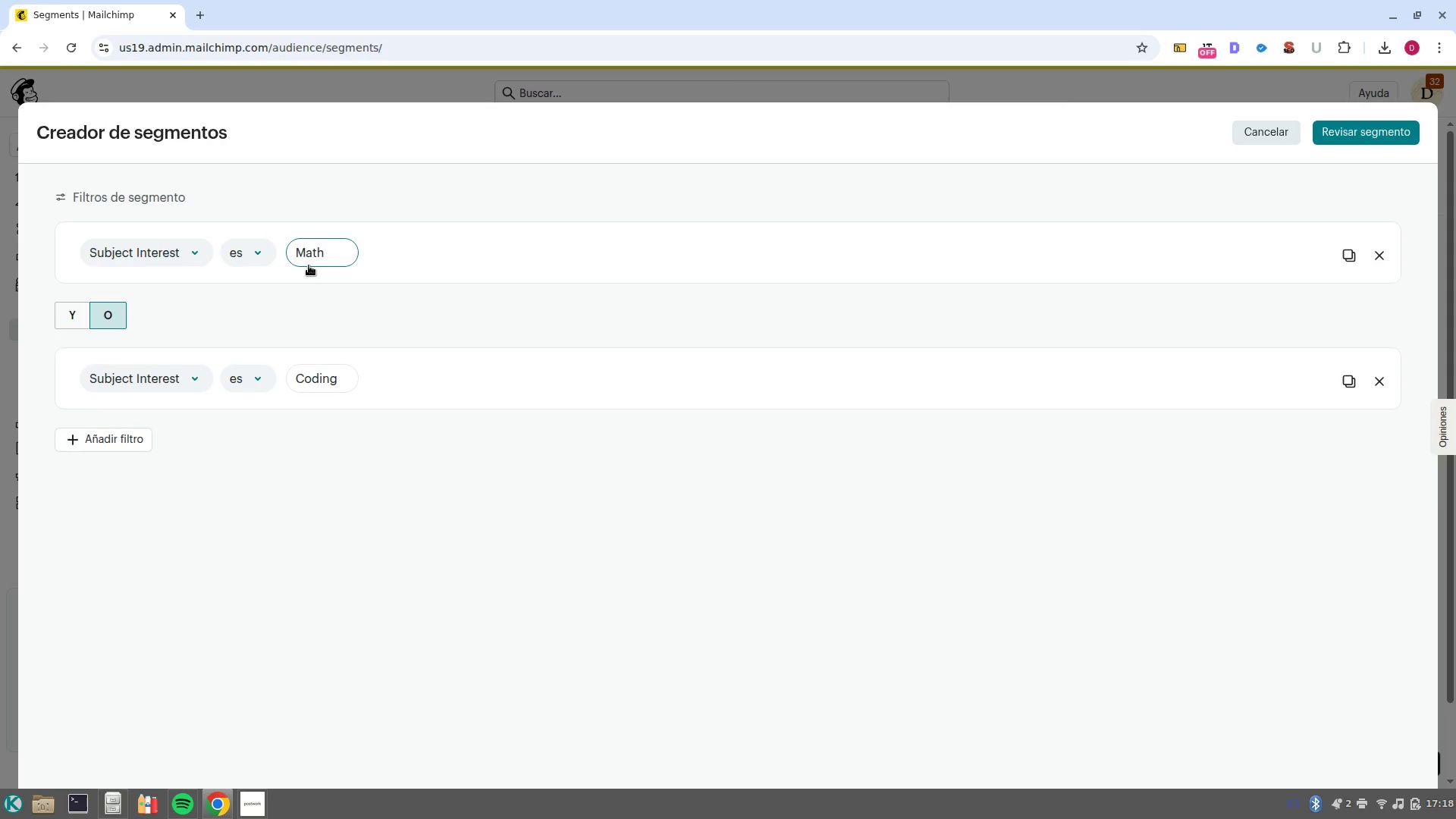 
wait(8.42)
 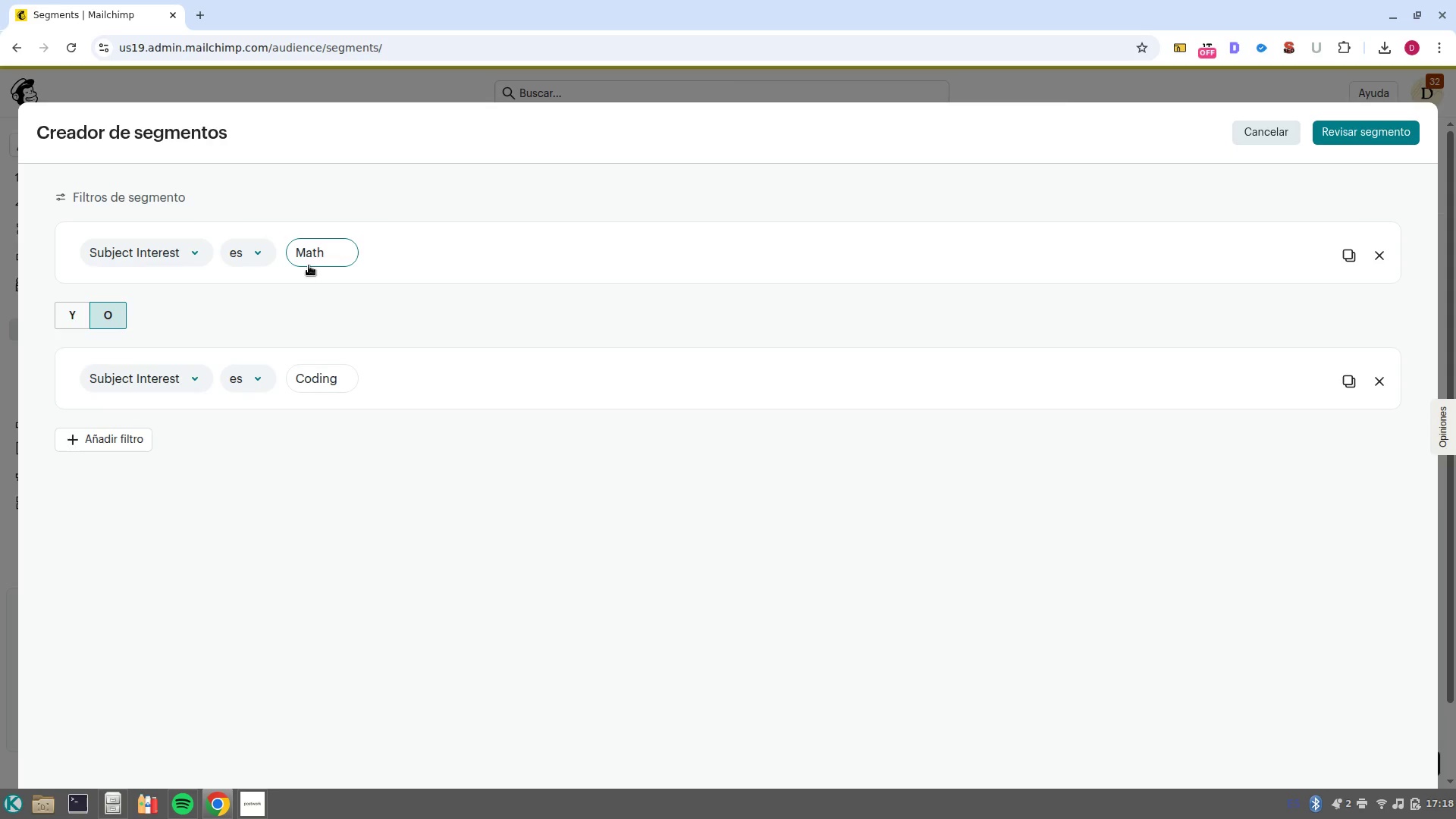 
left_click([377, 516])
 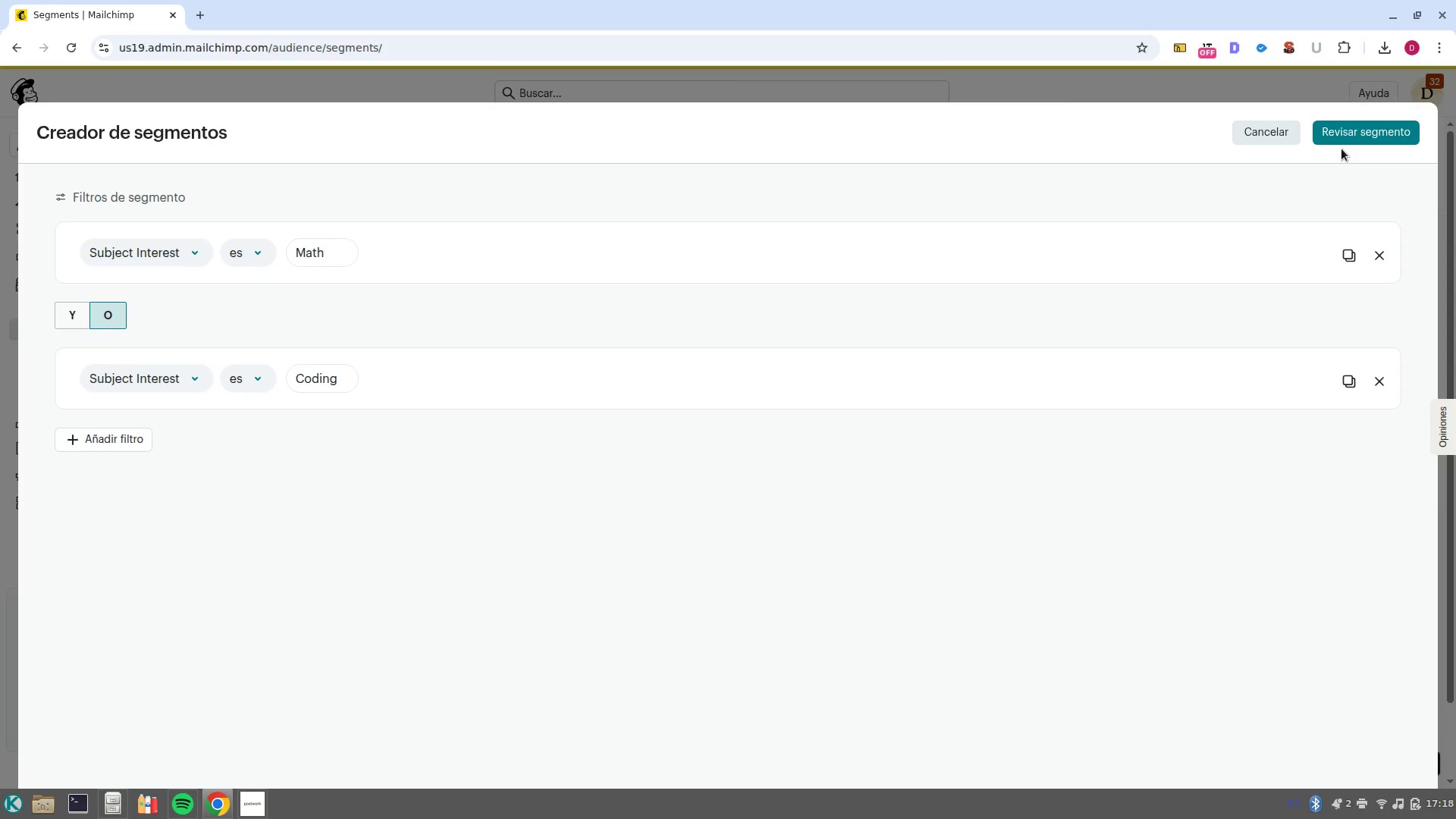 
wait(5.67)
 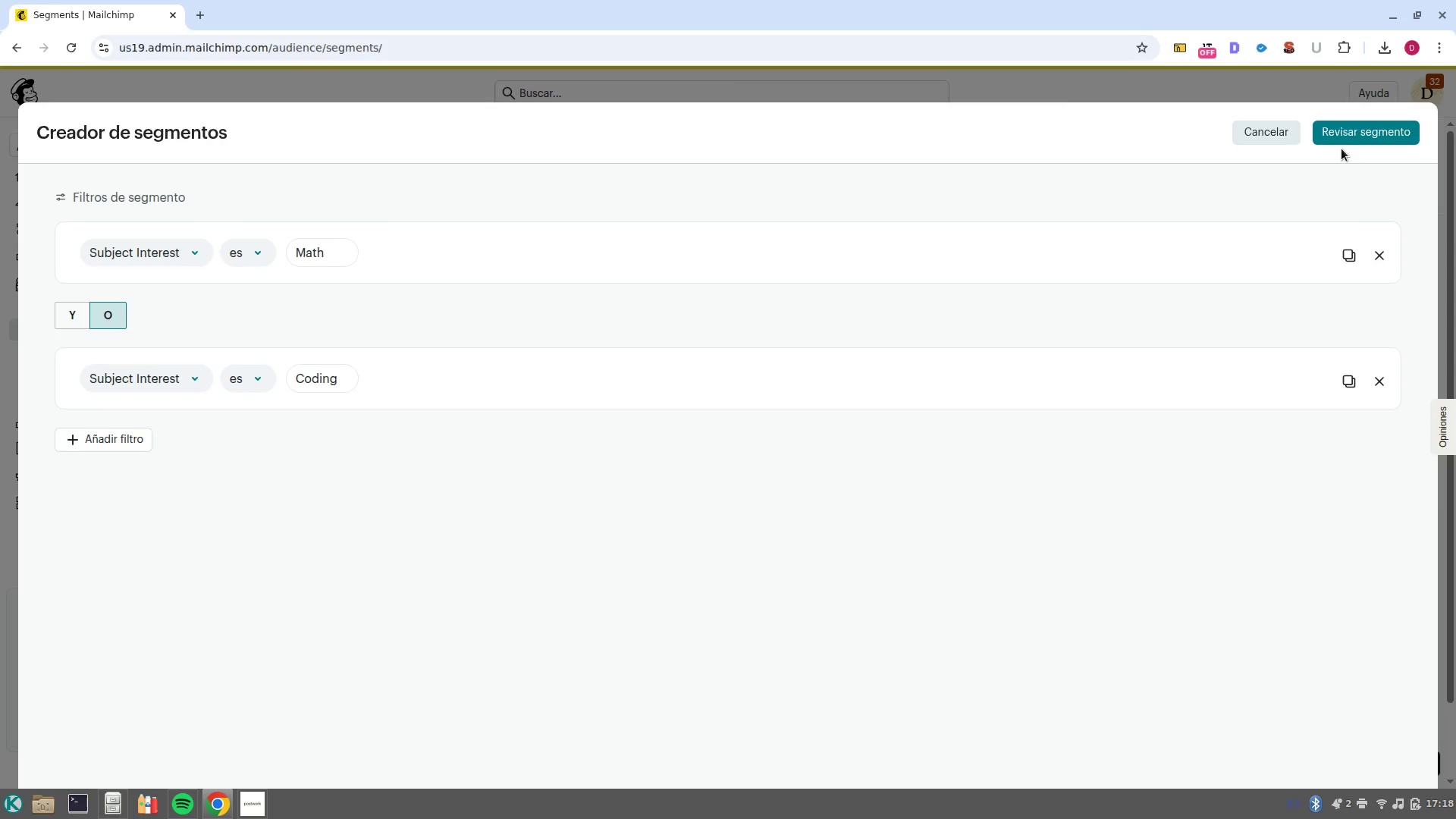 
left_click([252, 253])
 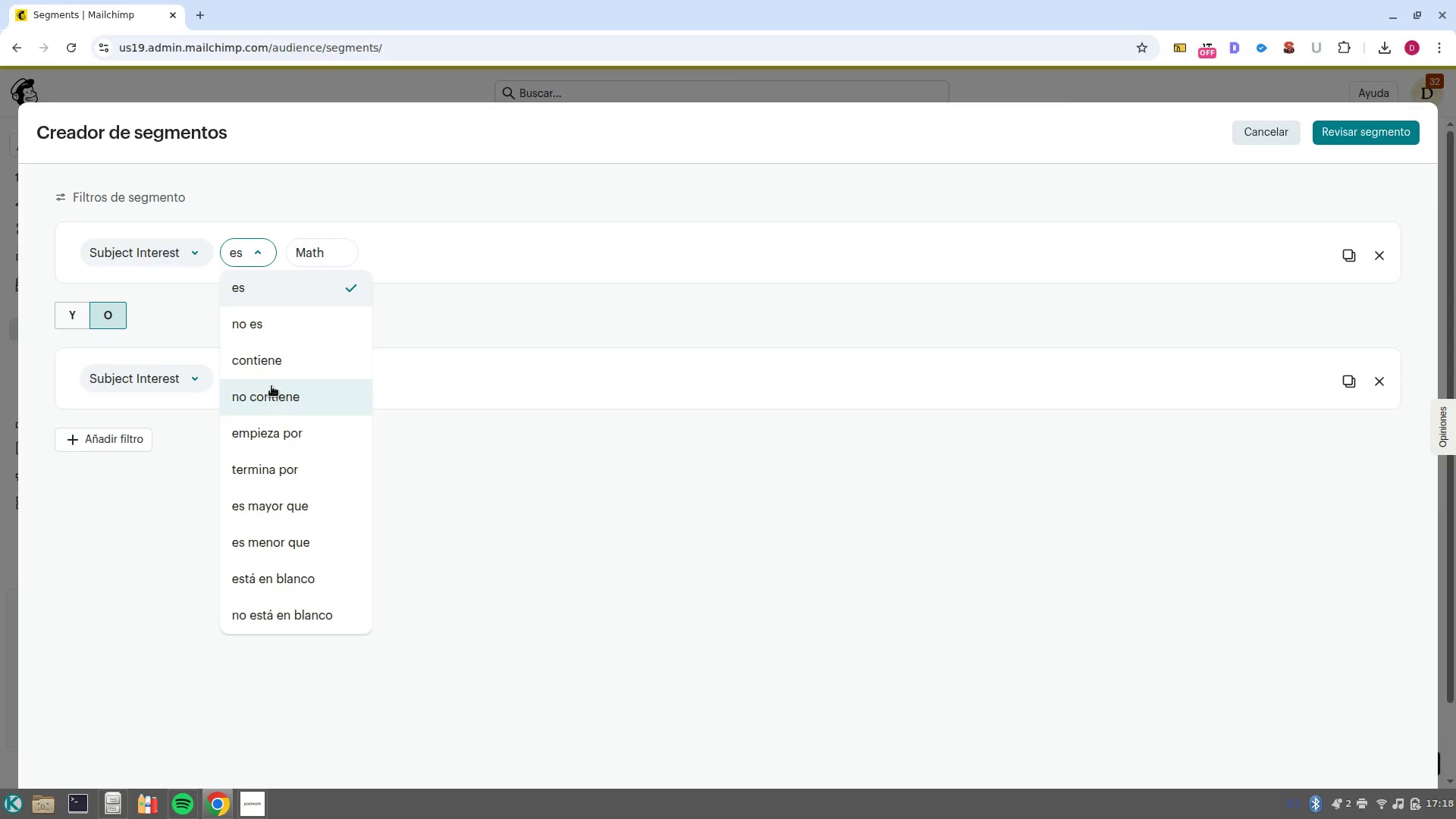 
left_click([277, 356])
 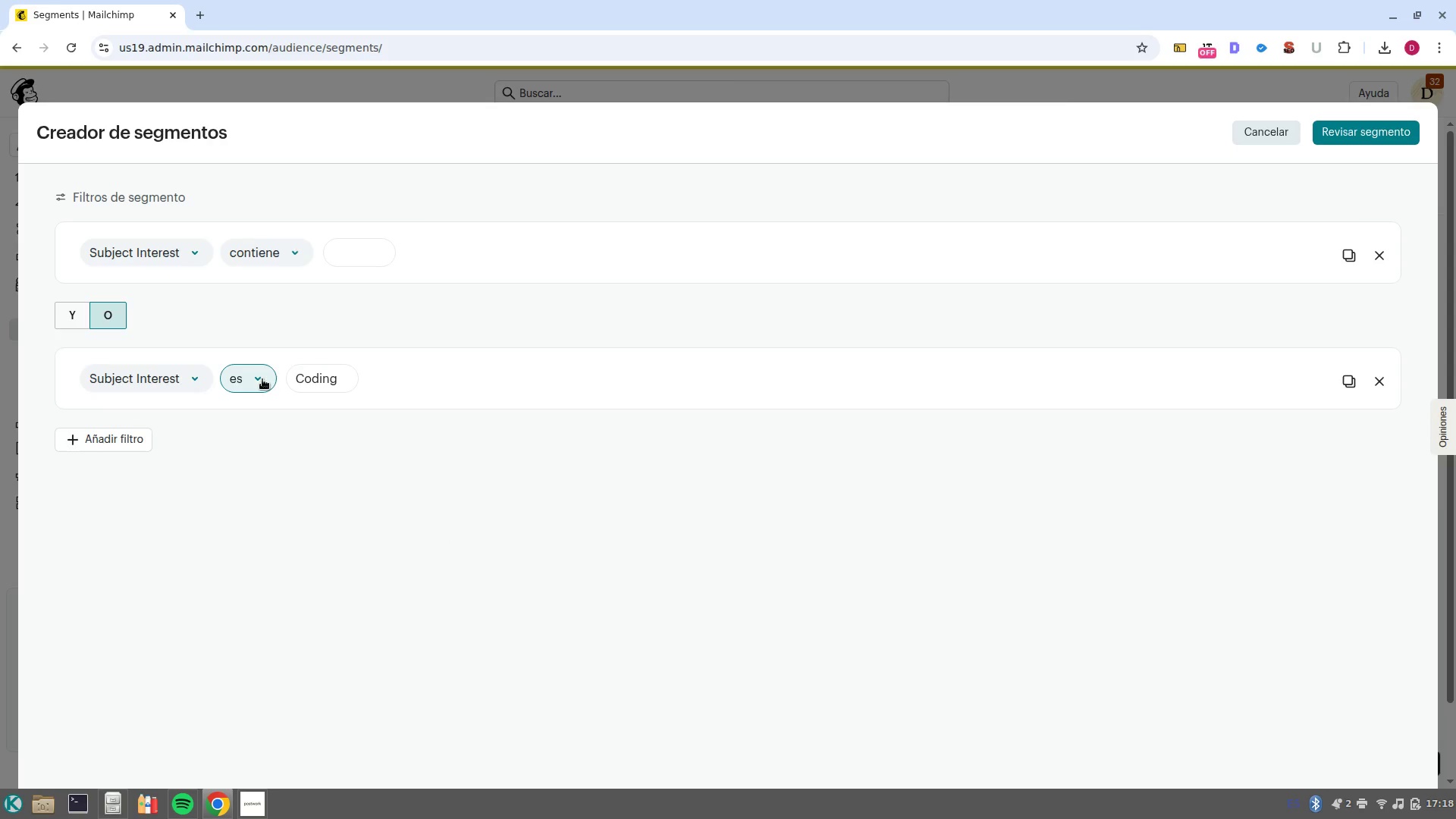 
left_click([262, 379])
 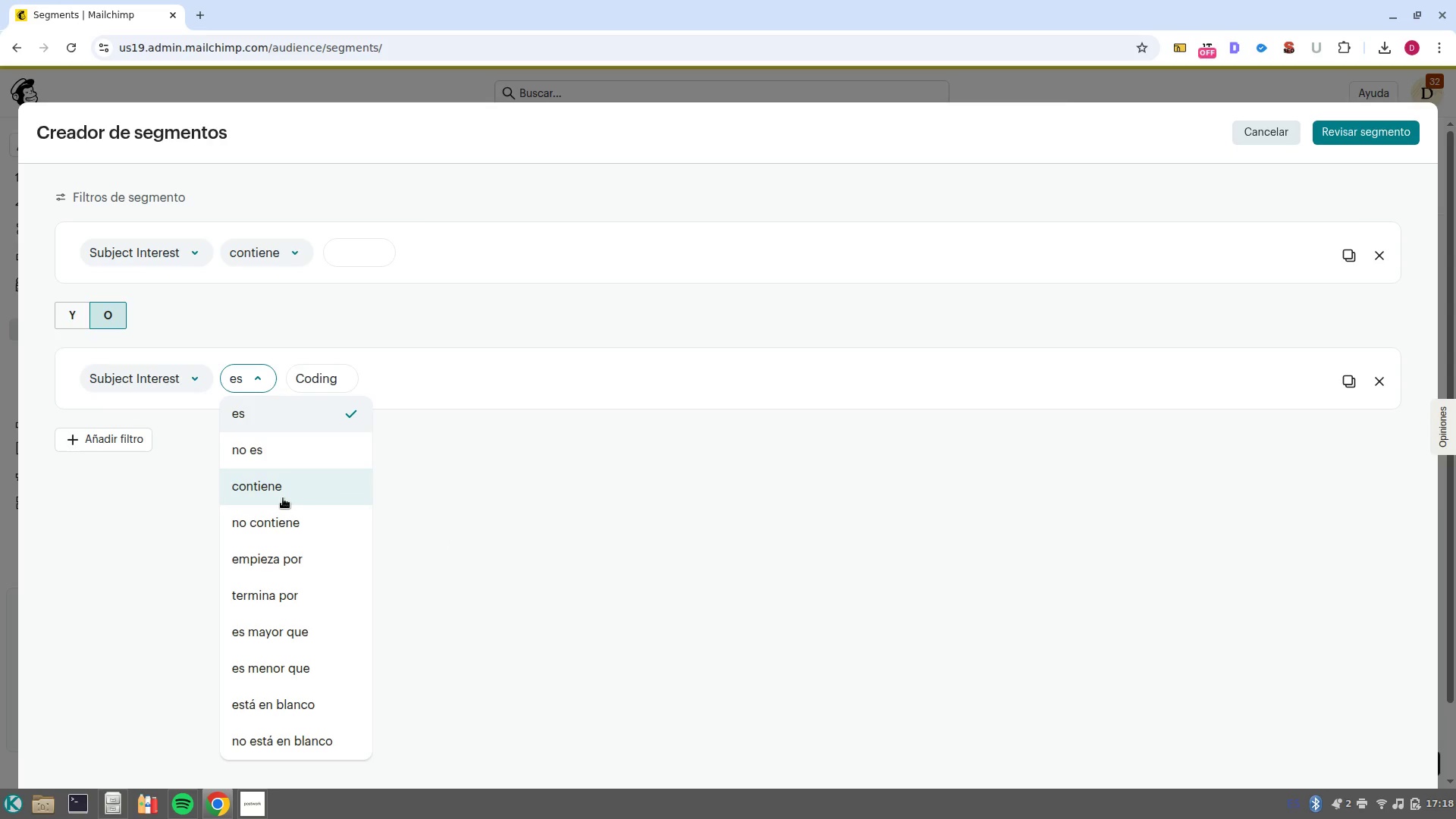 
left_click([288, 485])
 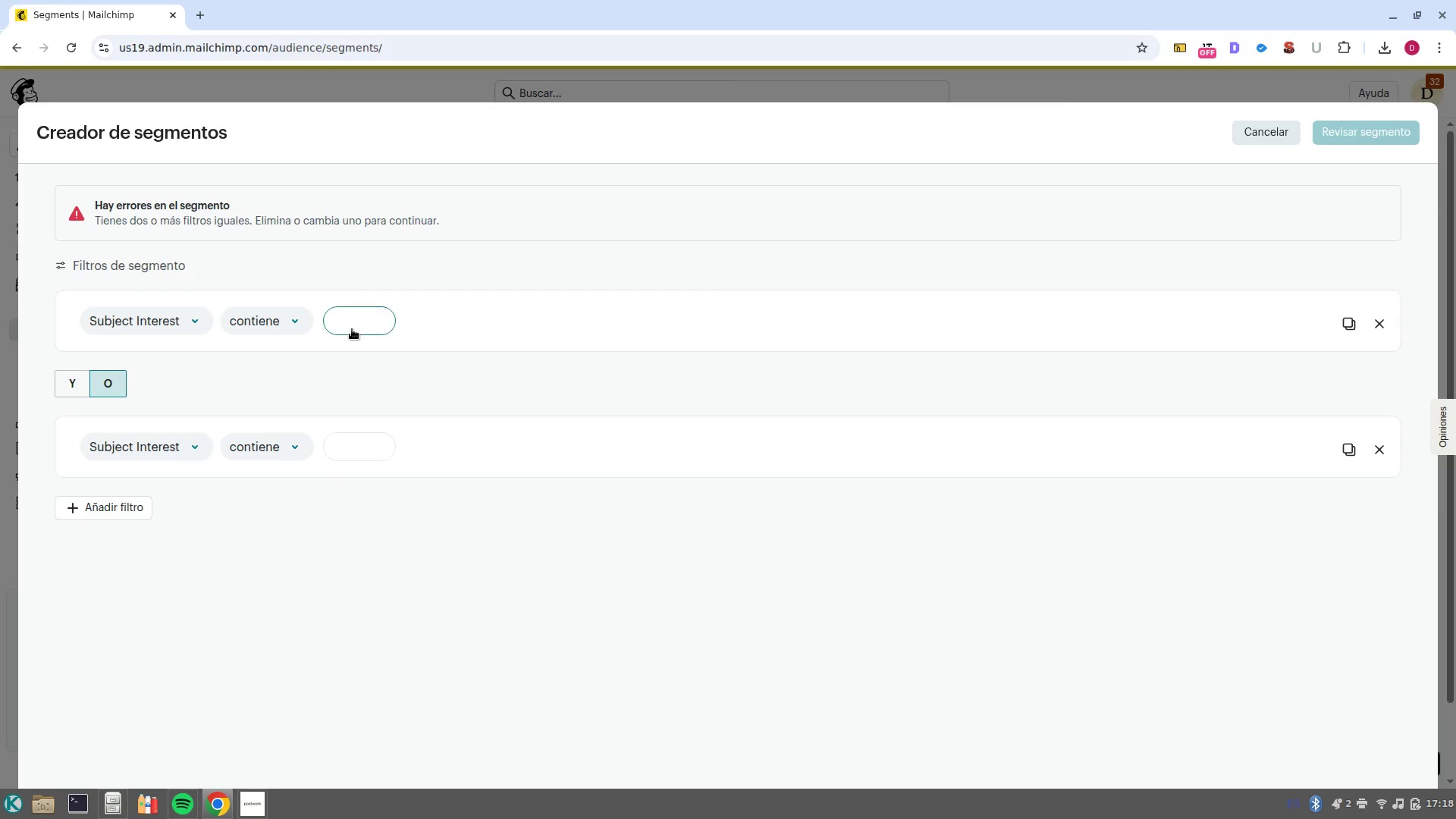 
left_click([358, 315])
 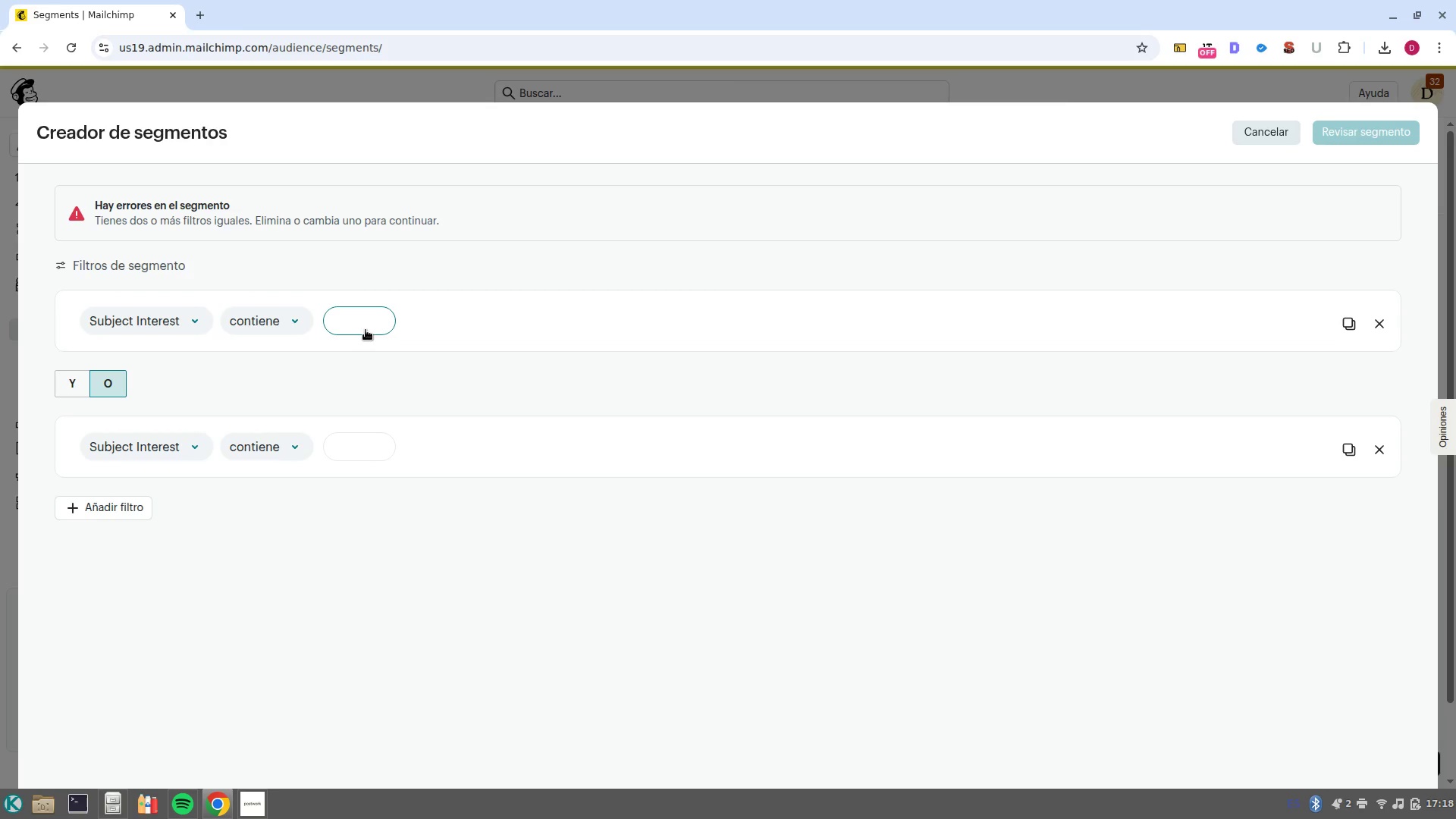 
type(Math)
 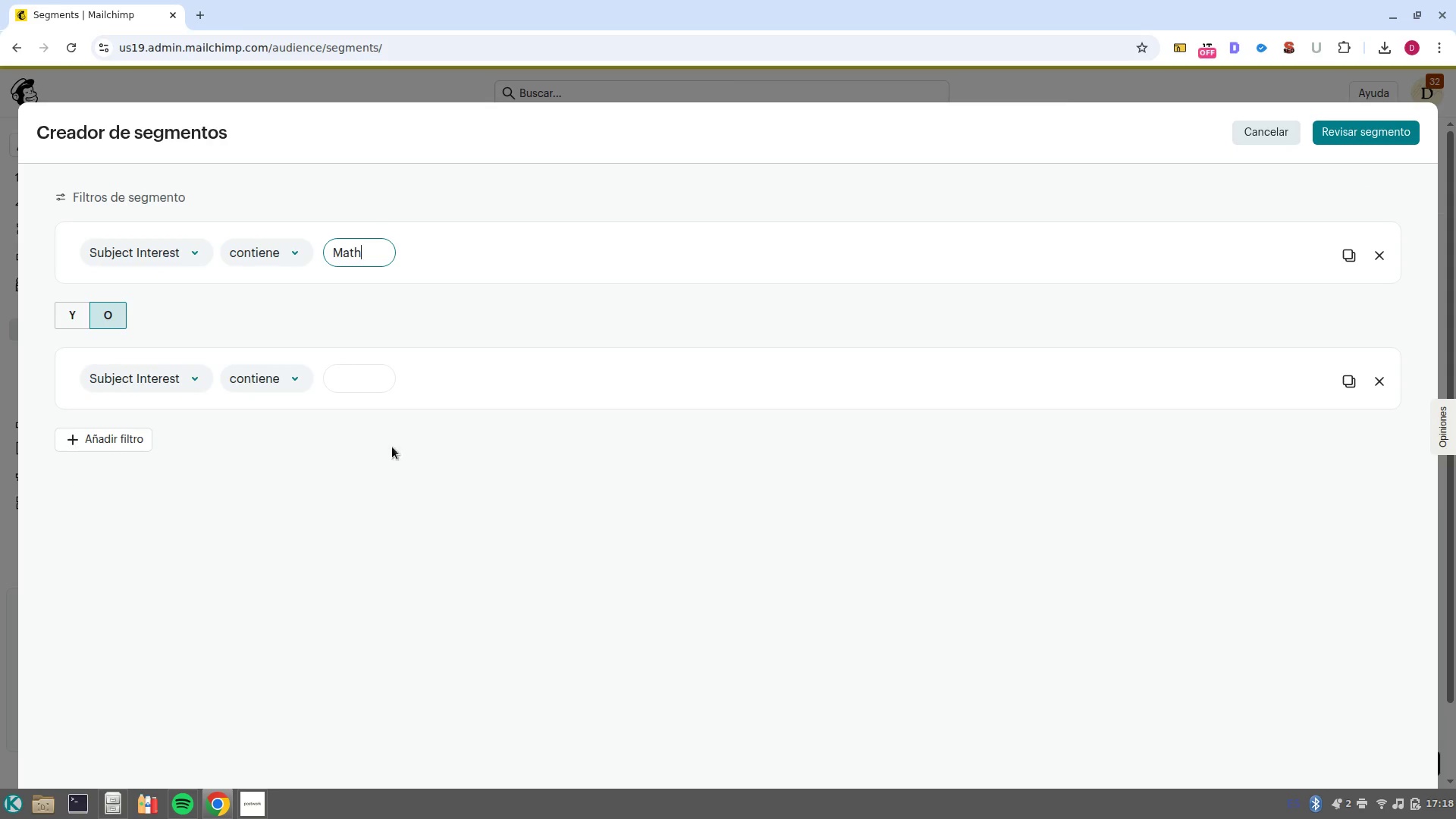 
left_click([361, 342])
 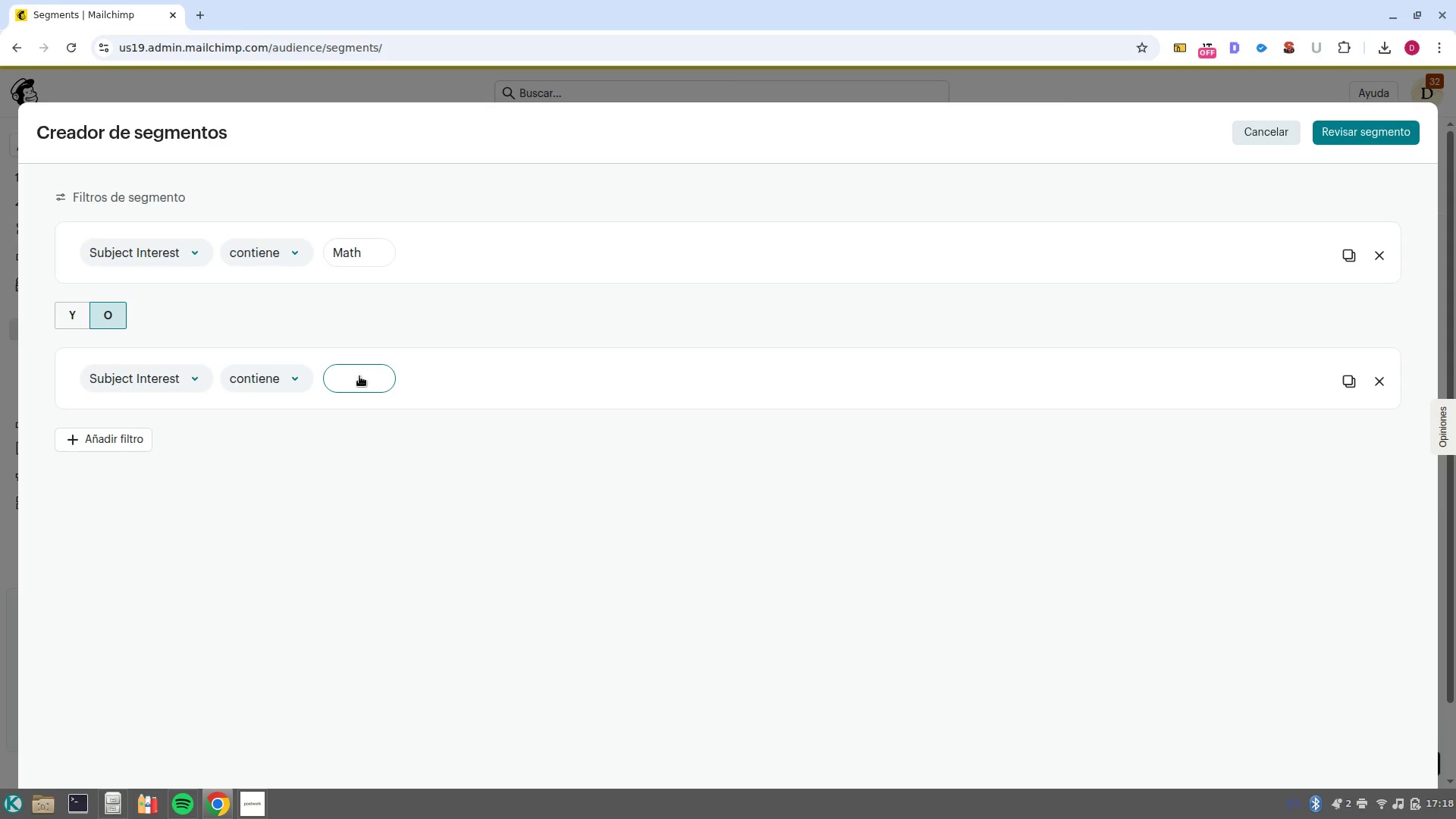 
left_click([360, 381])
 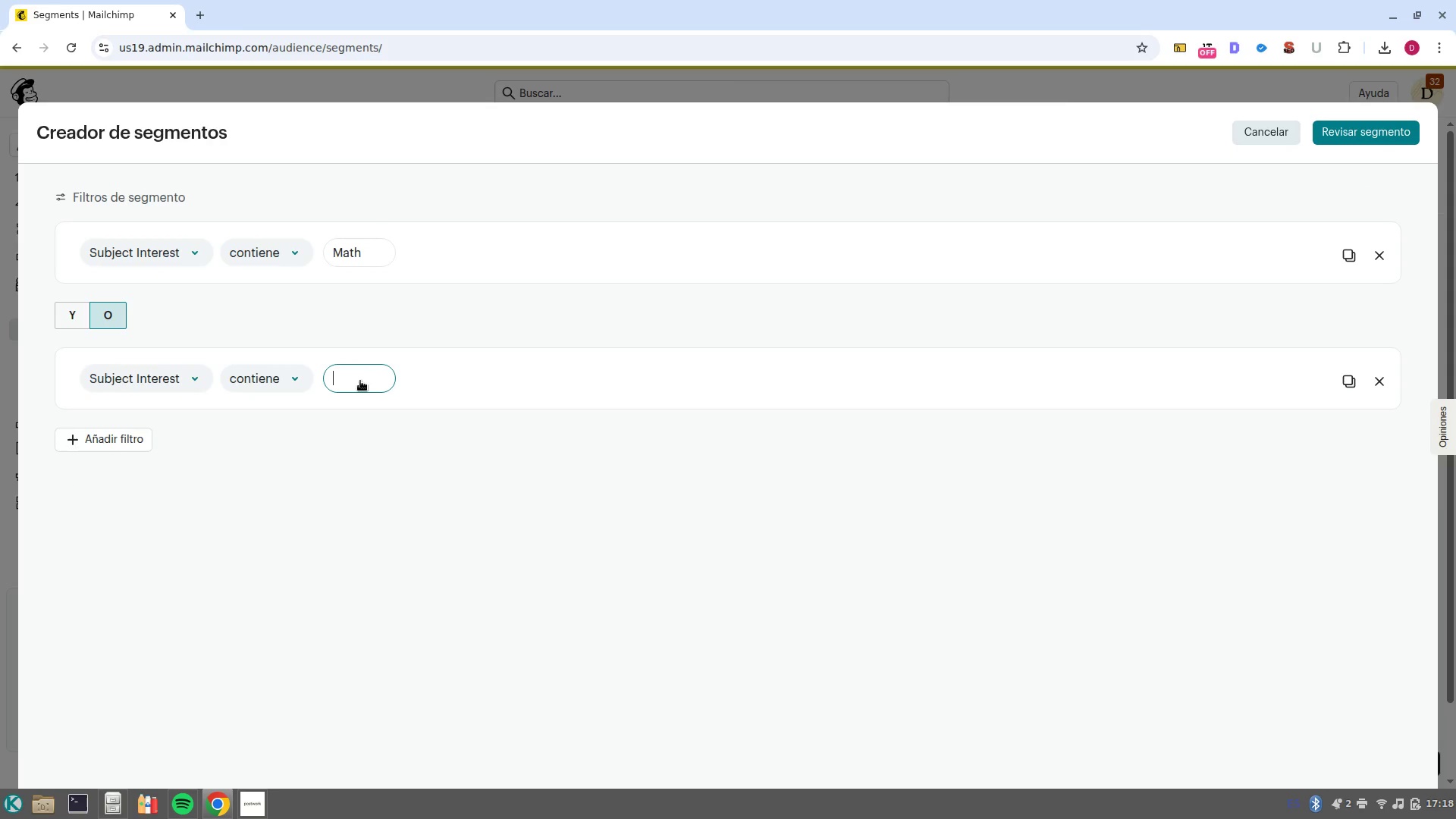 
type(Coding)
 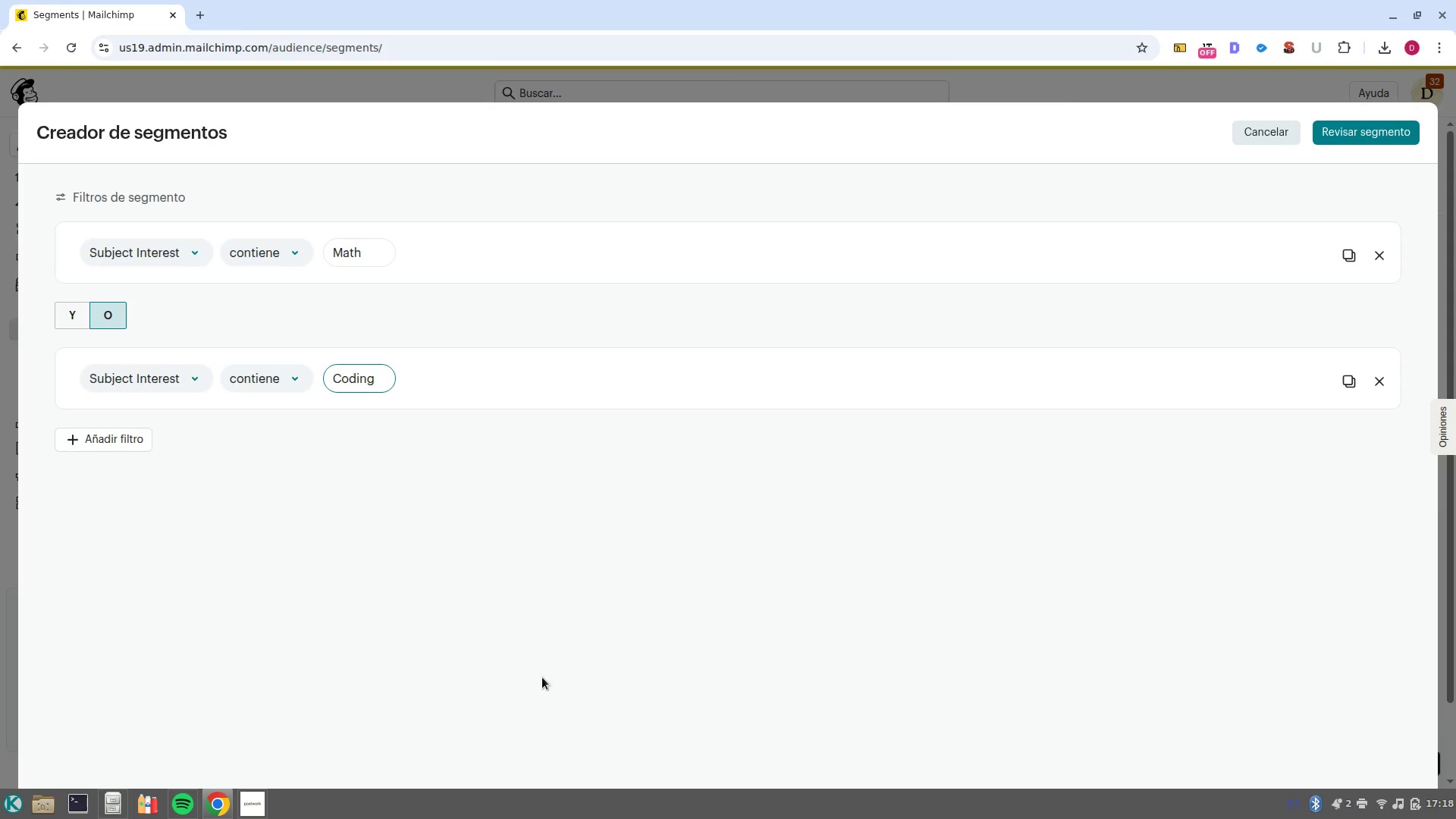 
left_click([572, 469])
 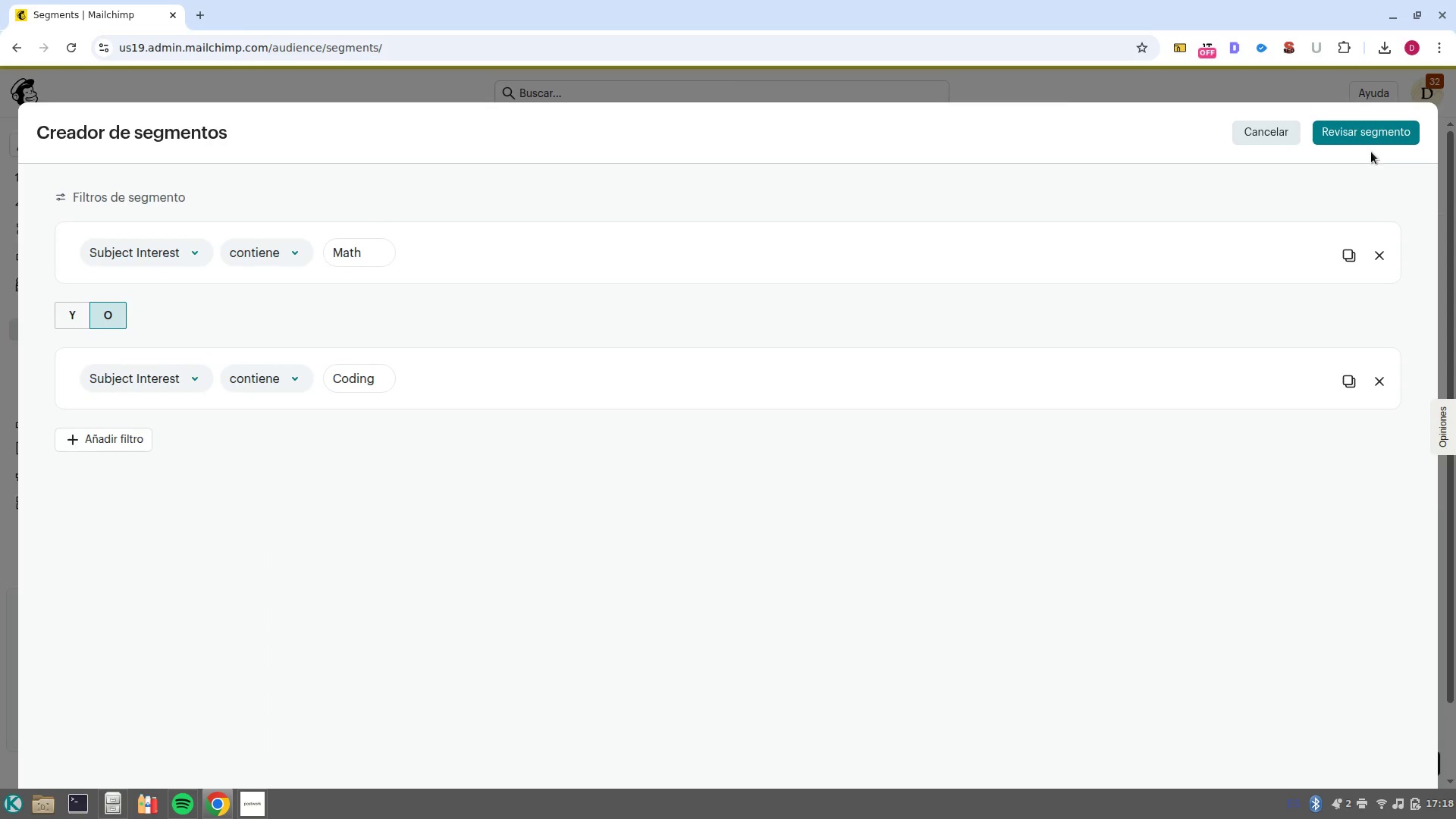 
left_click([1370, 140])
 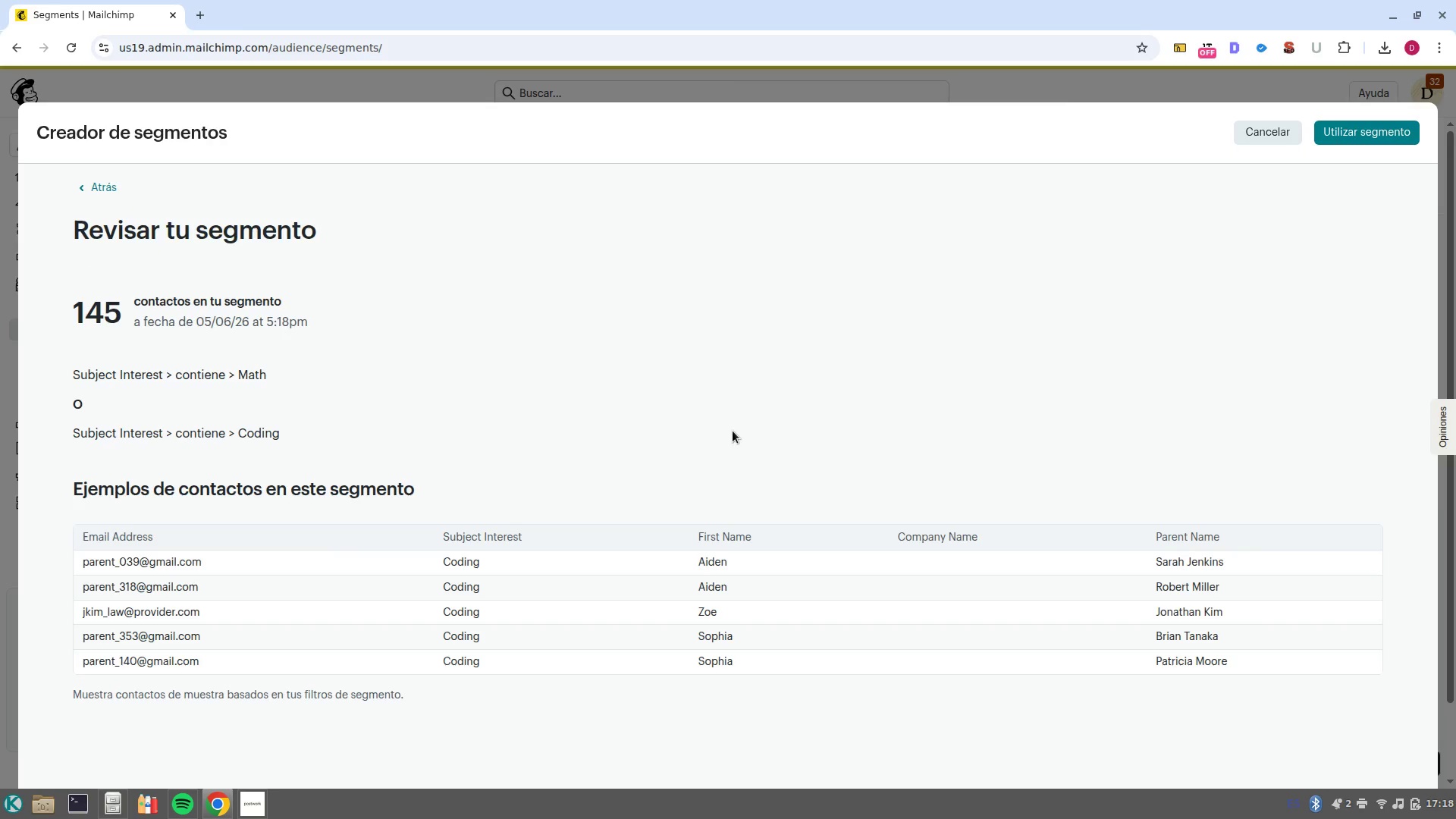 
scroll: coordinate [580, 635], scroll_direction: down, amount: 5.0
 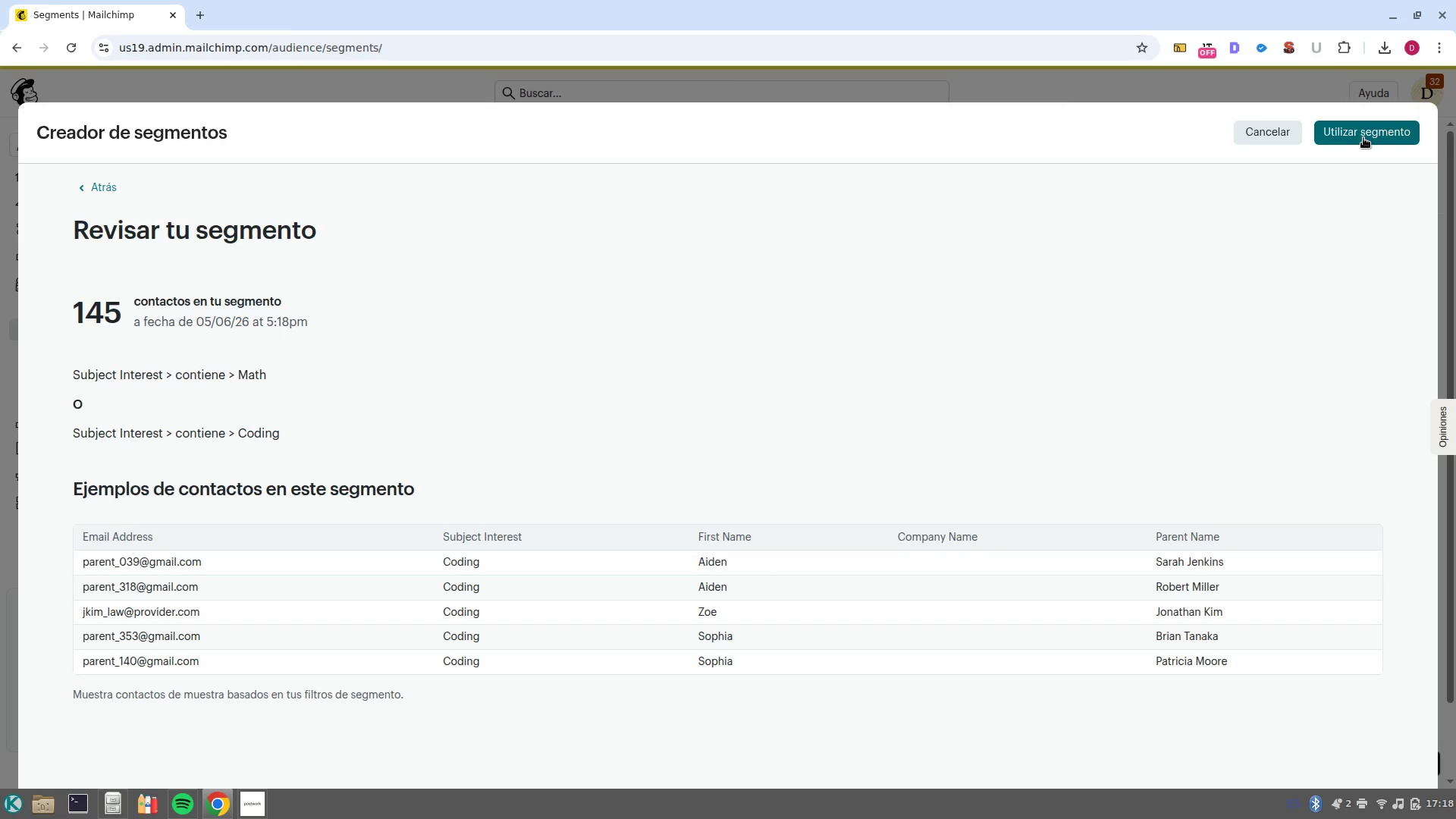 
wait(22.18)
 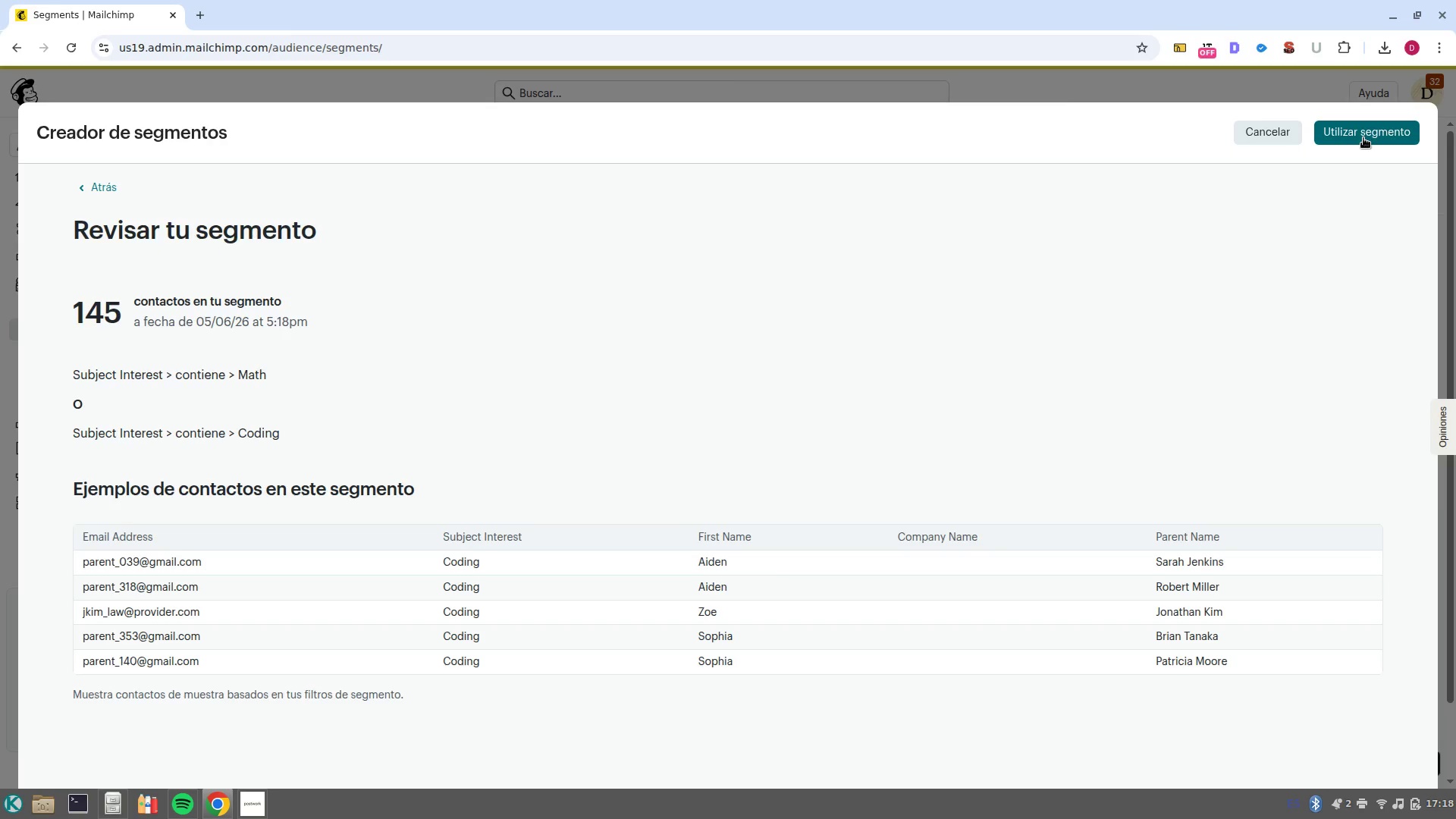 
left_click([1363, 138])
 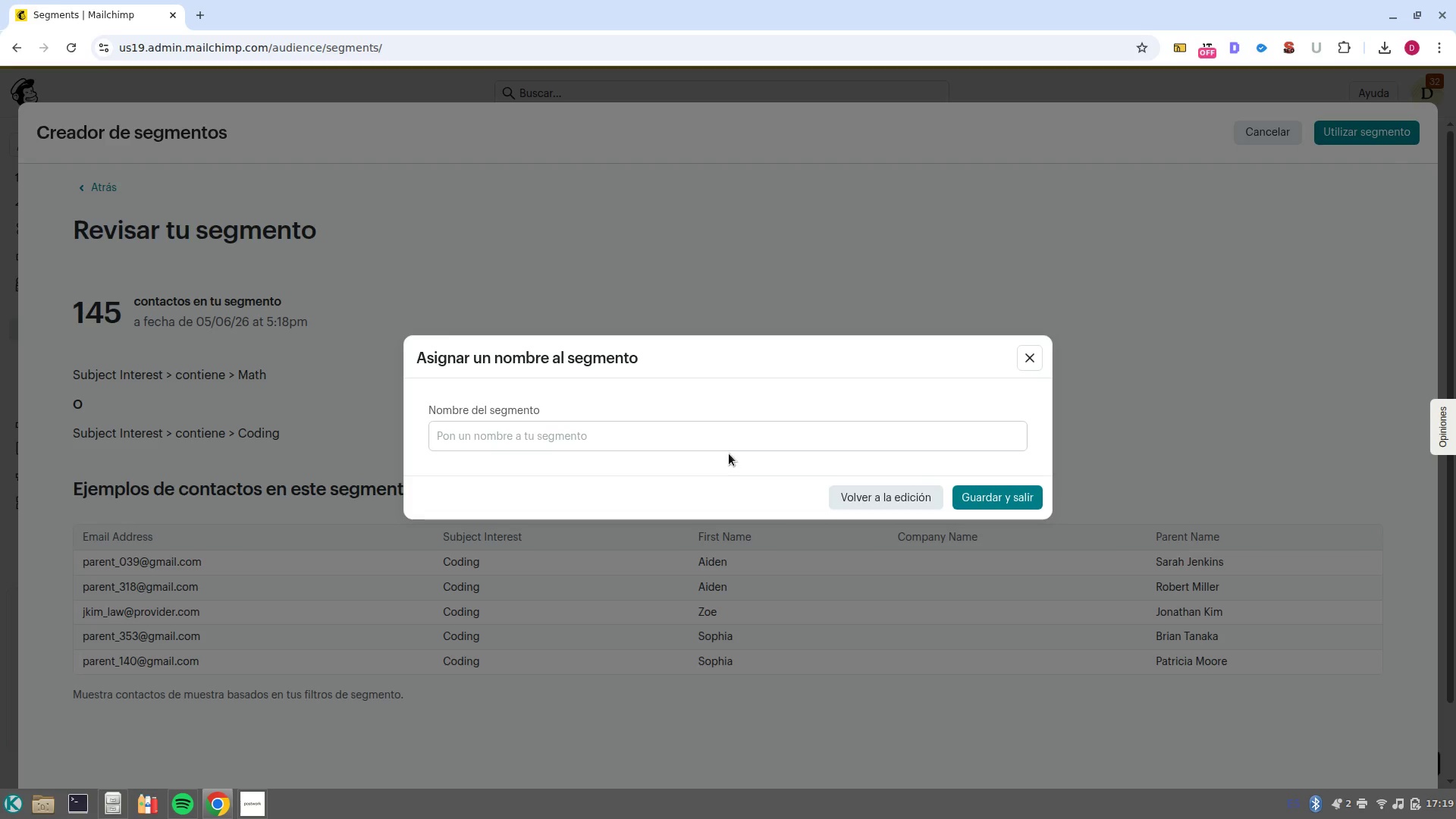 
left_click([729, 426])
 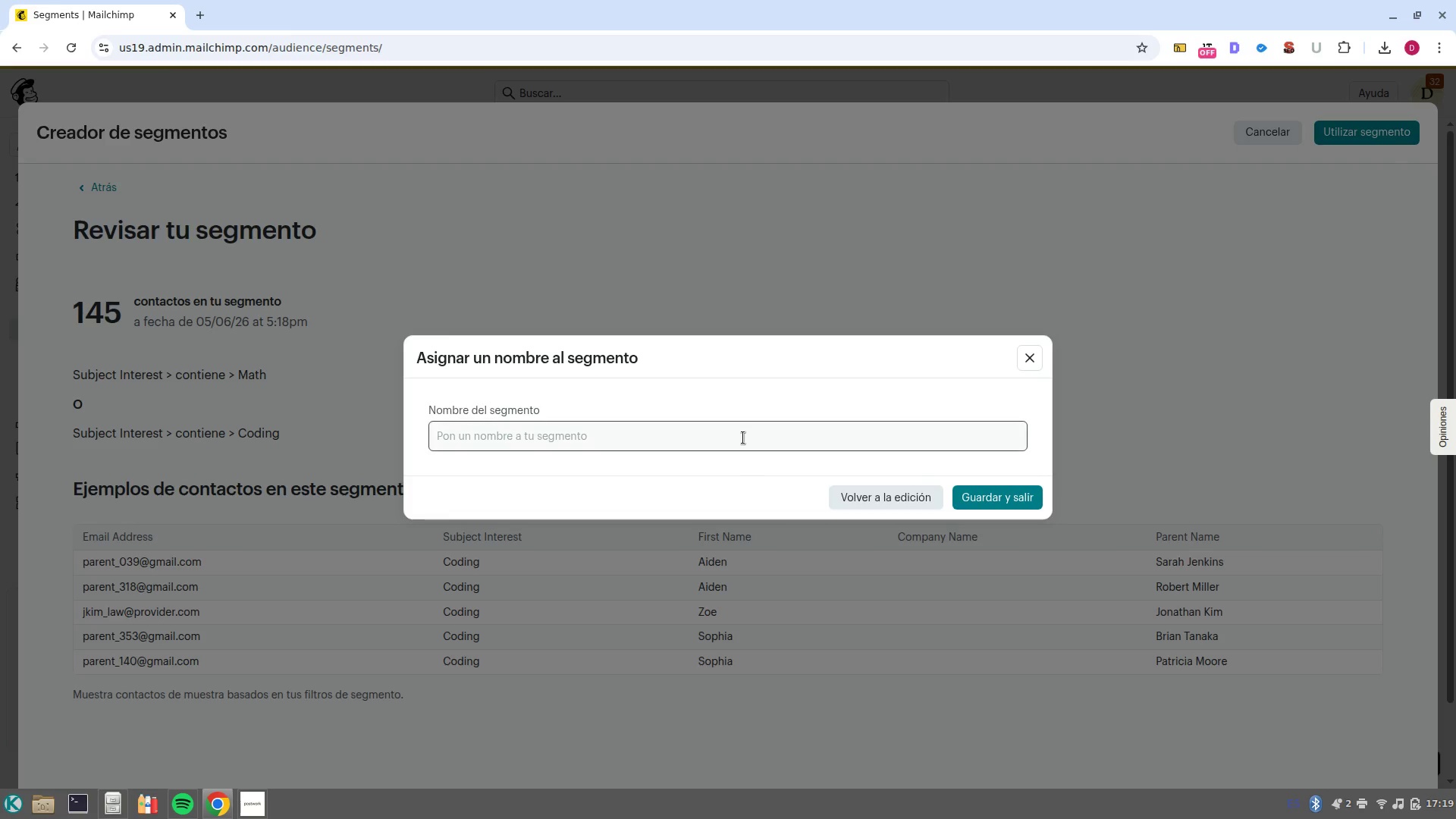 
left_click([742, 438])
 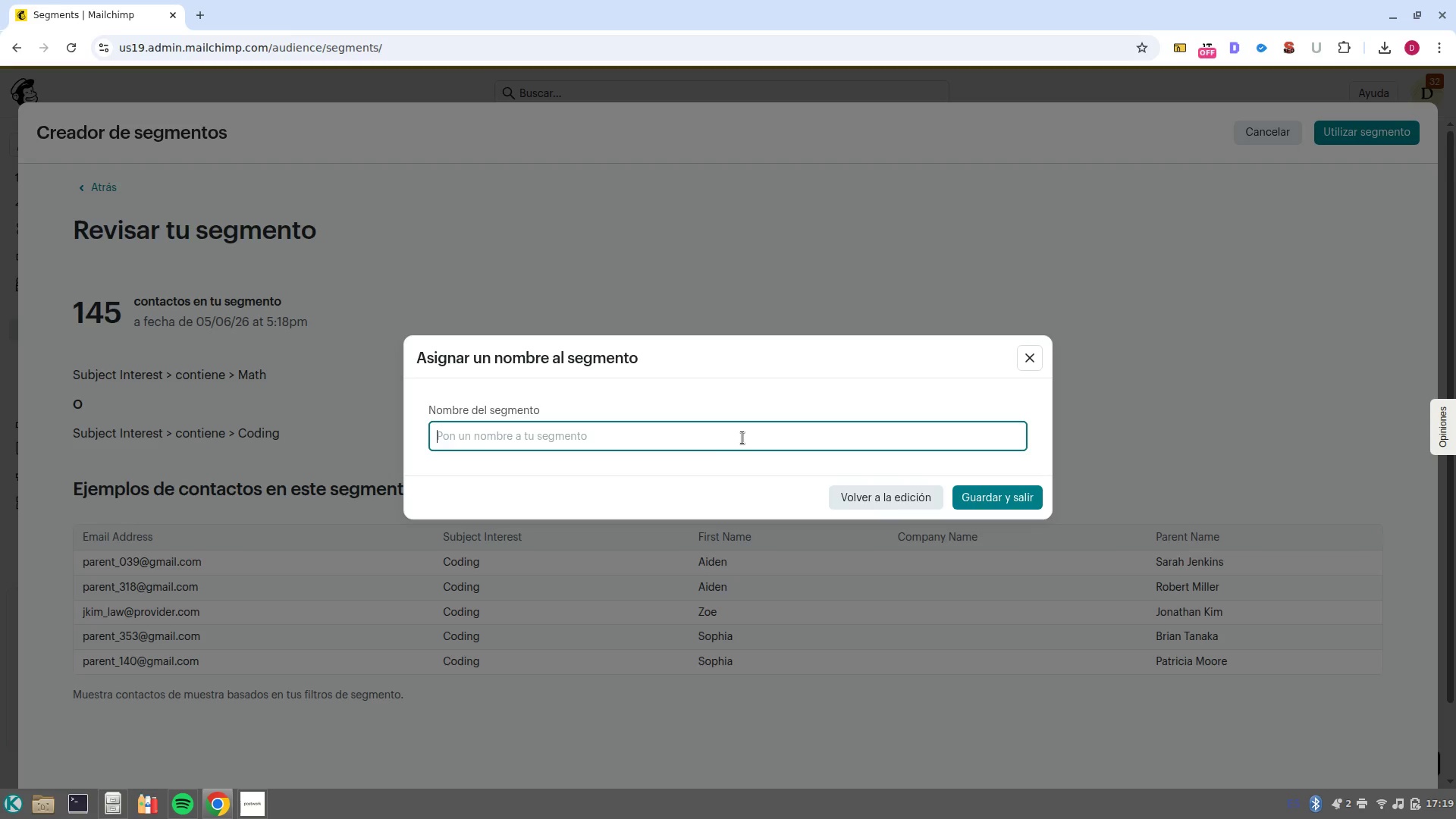 
wait(5.39)
 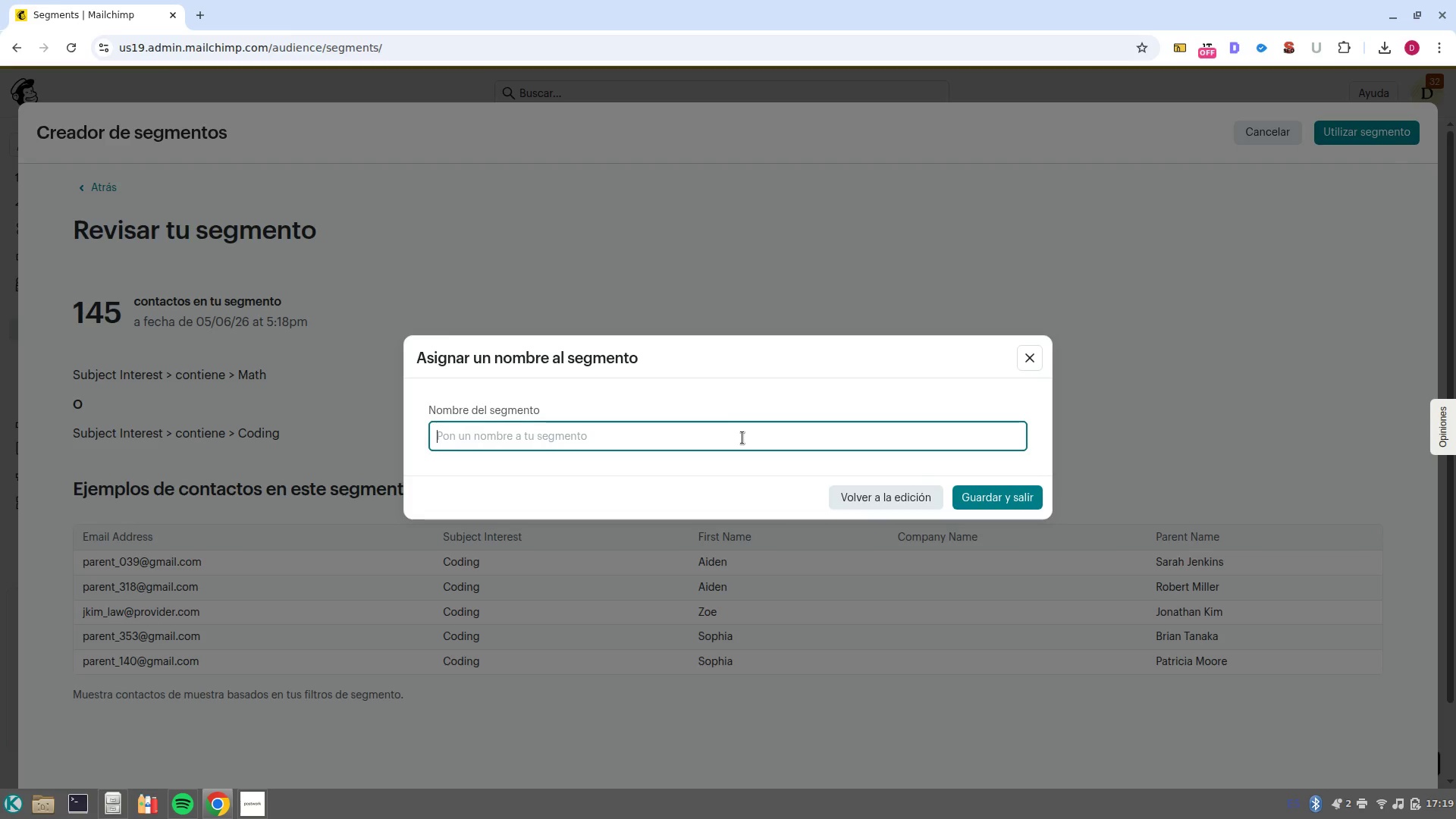 
type(Stem Leads)
 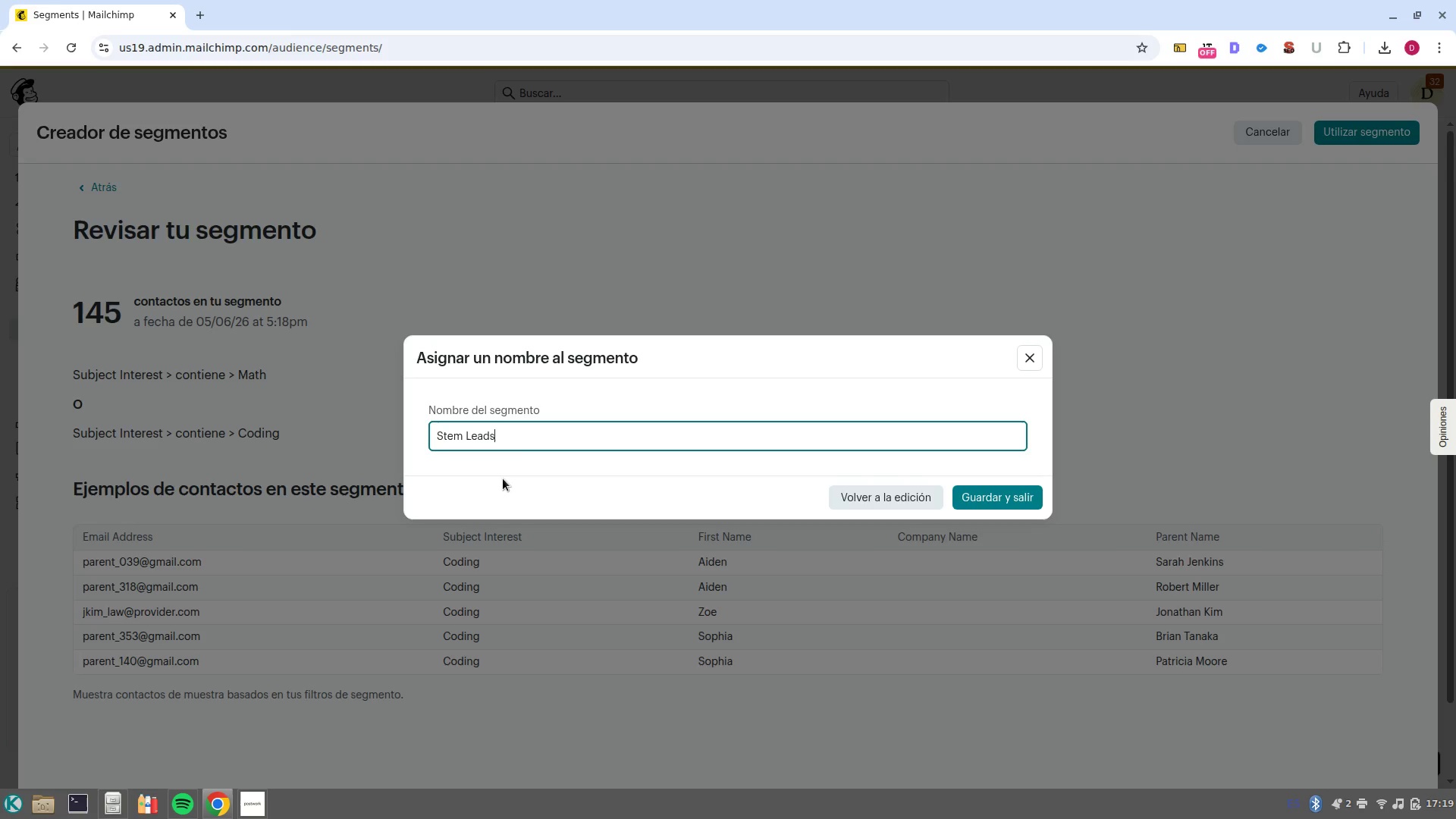 
wait(36.74)
 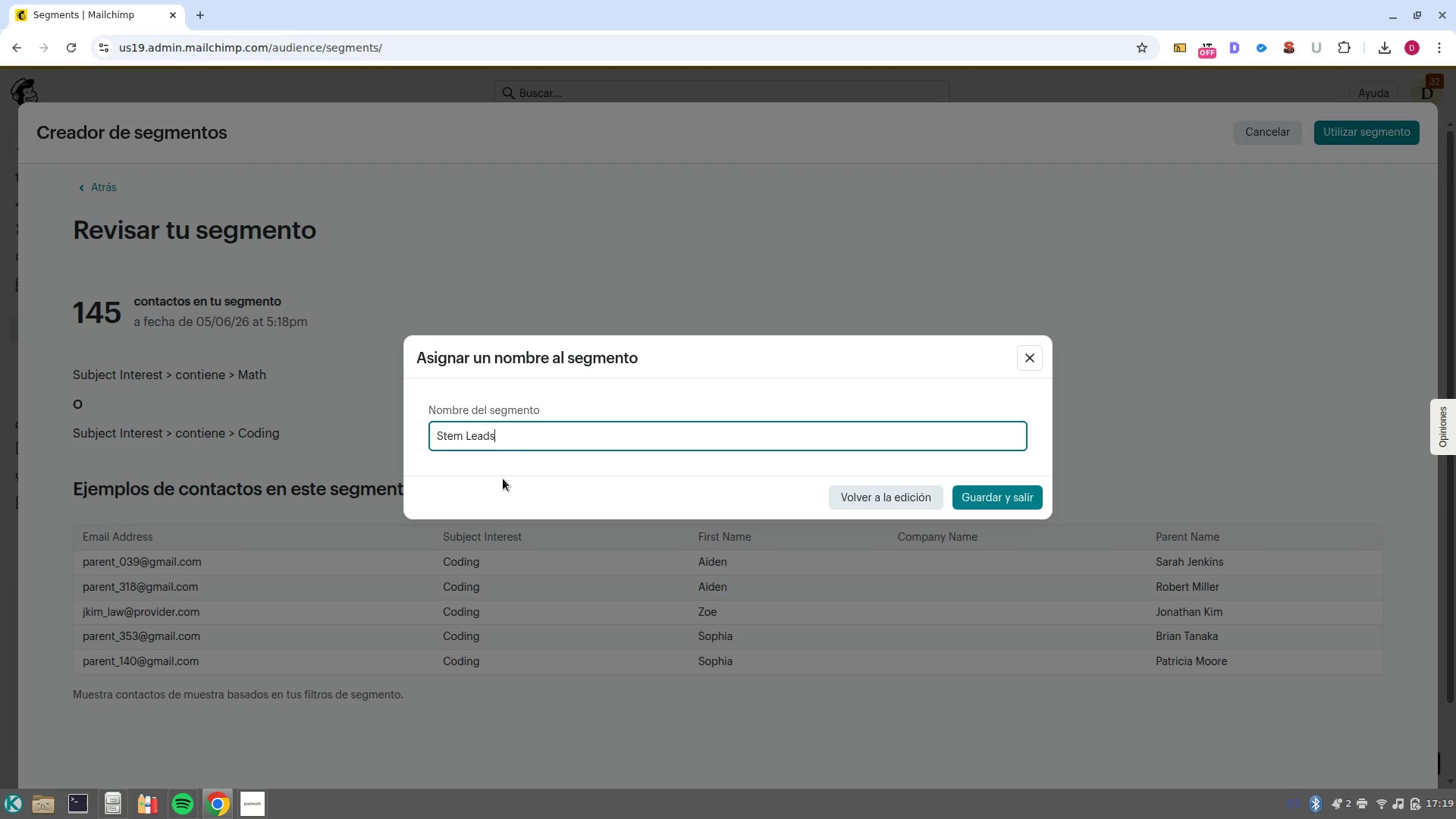 
left_click([1011, 504])
 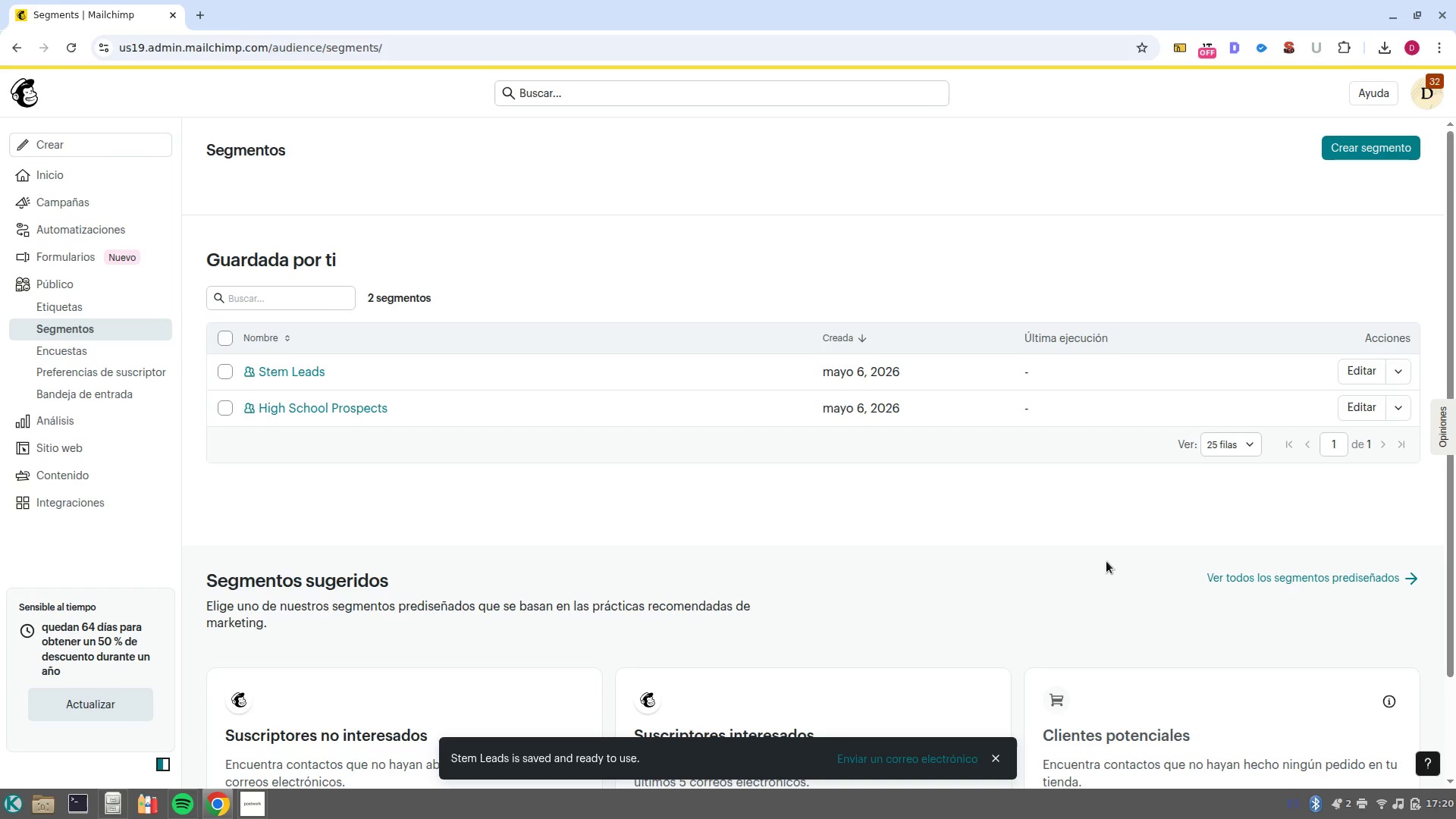 
wait(38.59)
 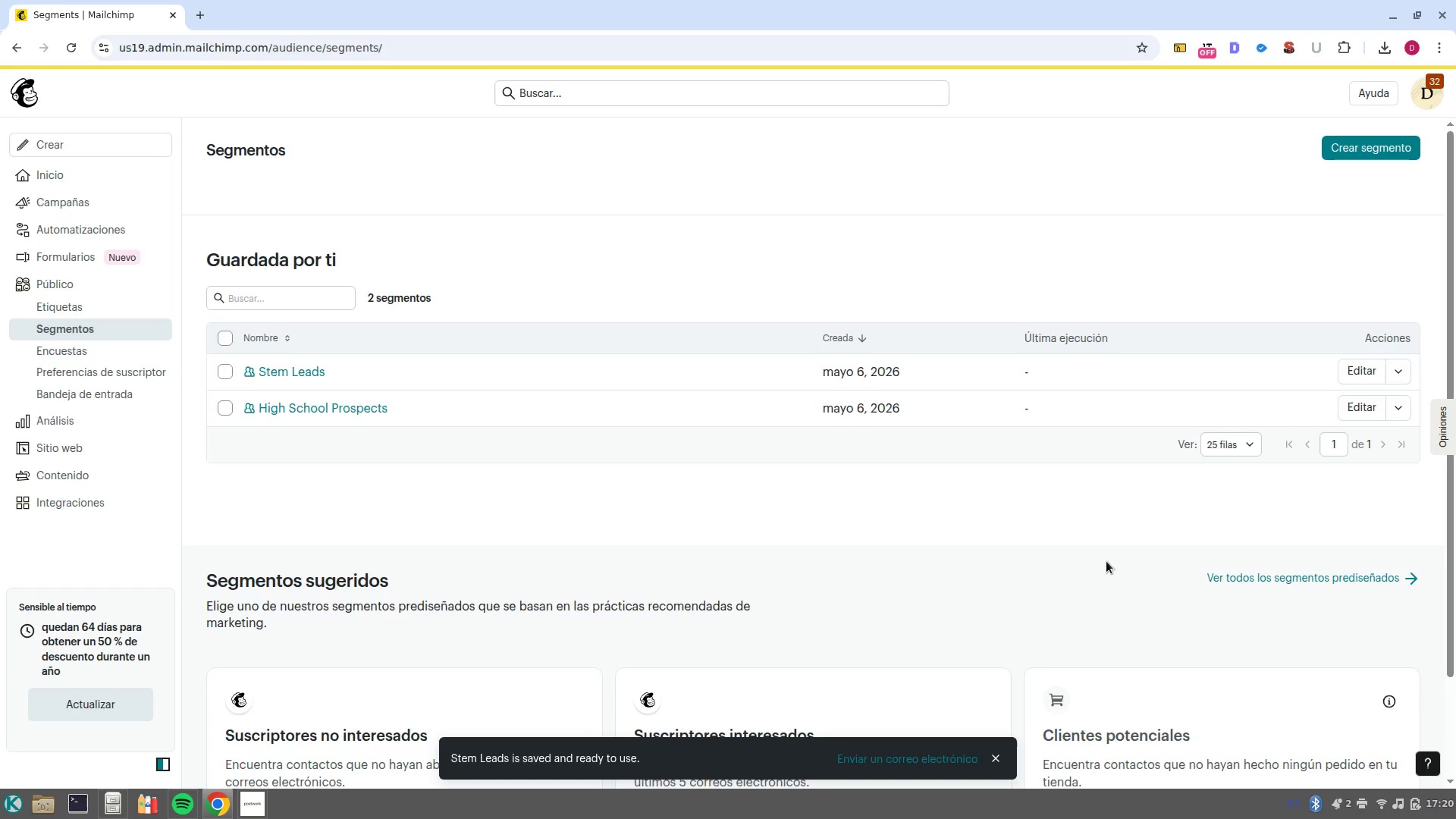 
left_click([580, 529])
 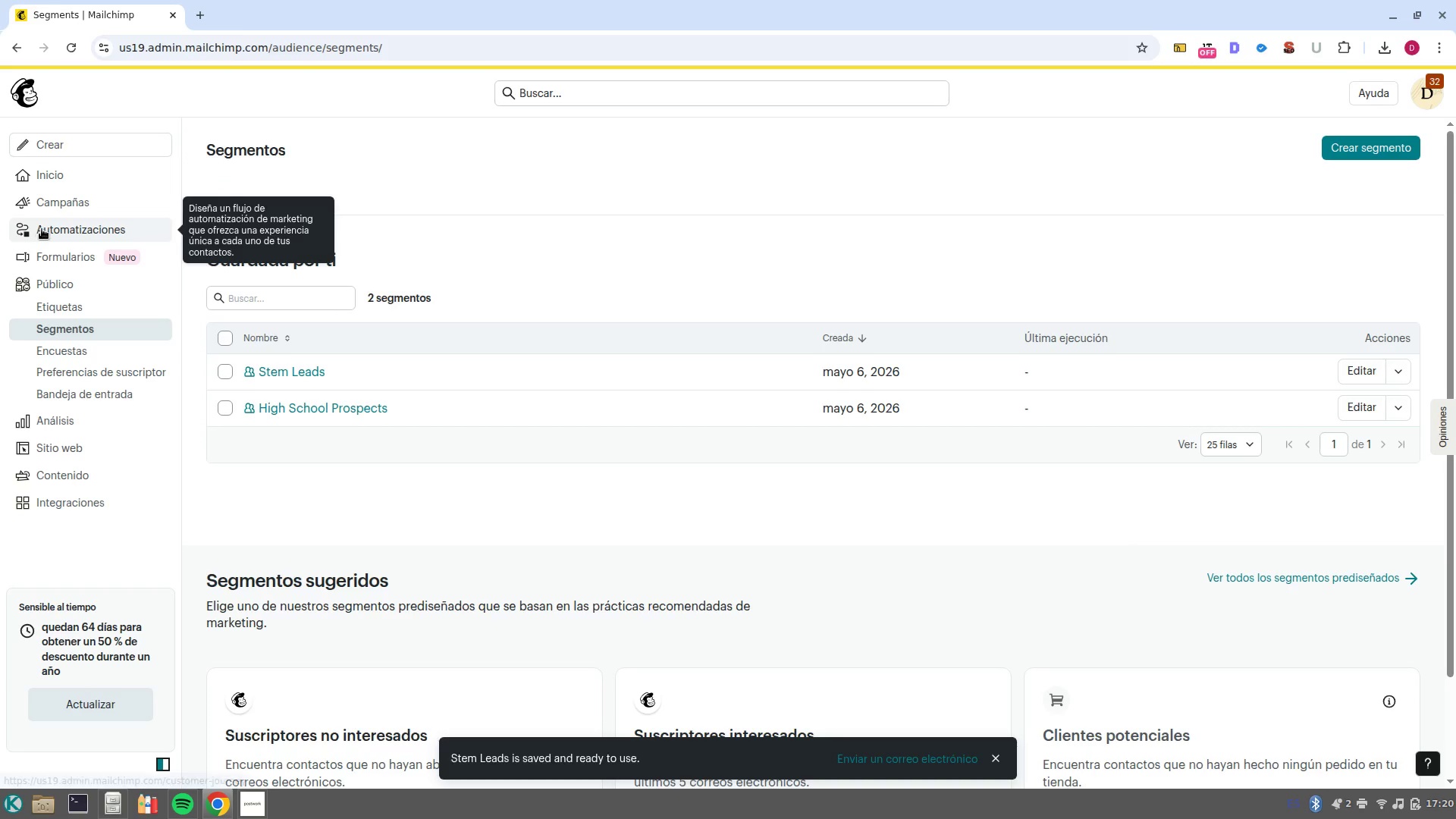 
left_click([42, 229])
 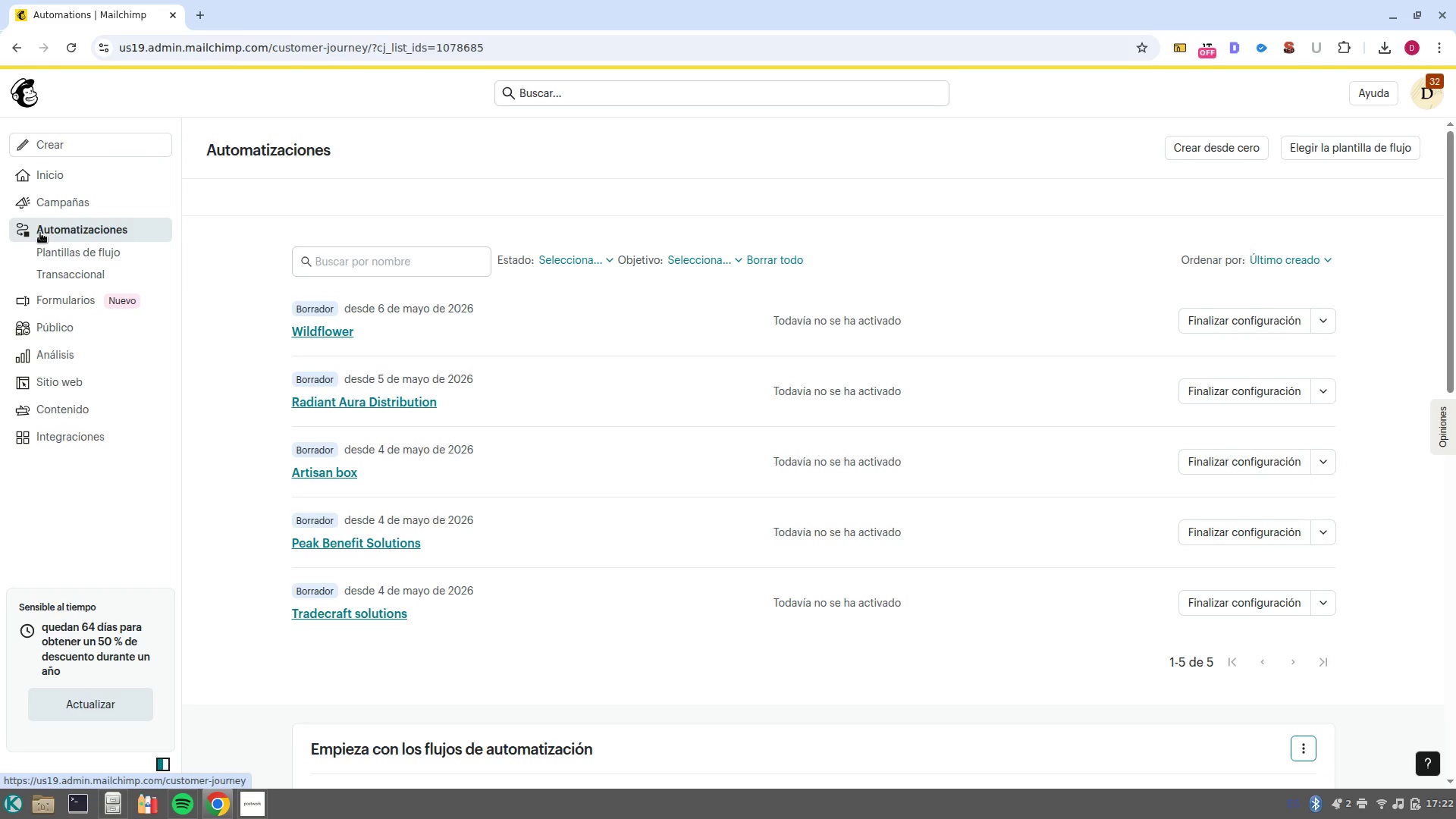 
wait(94.63)
 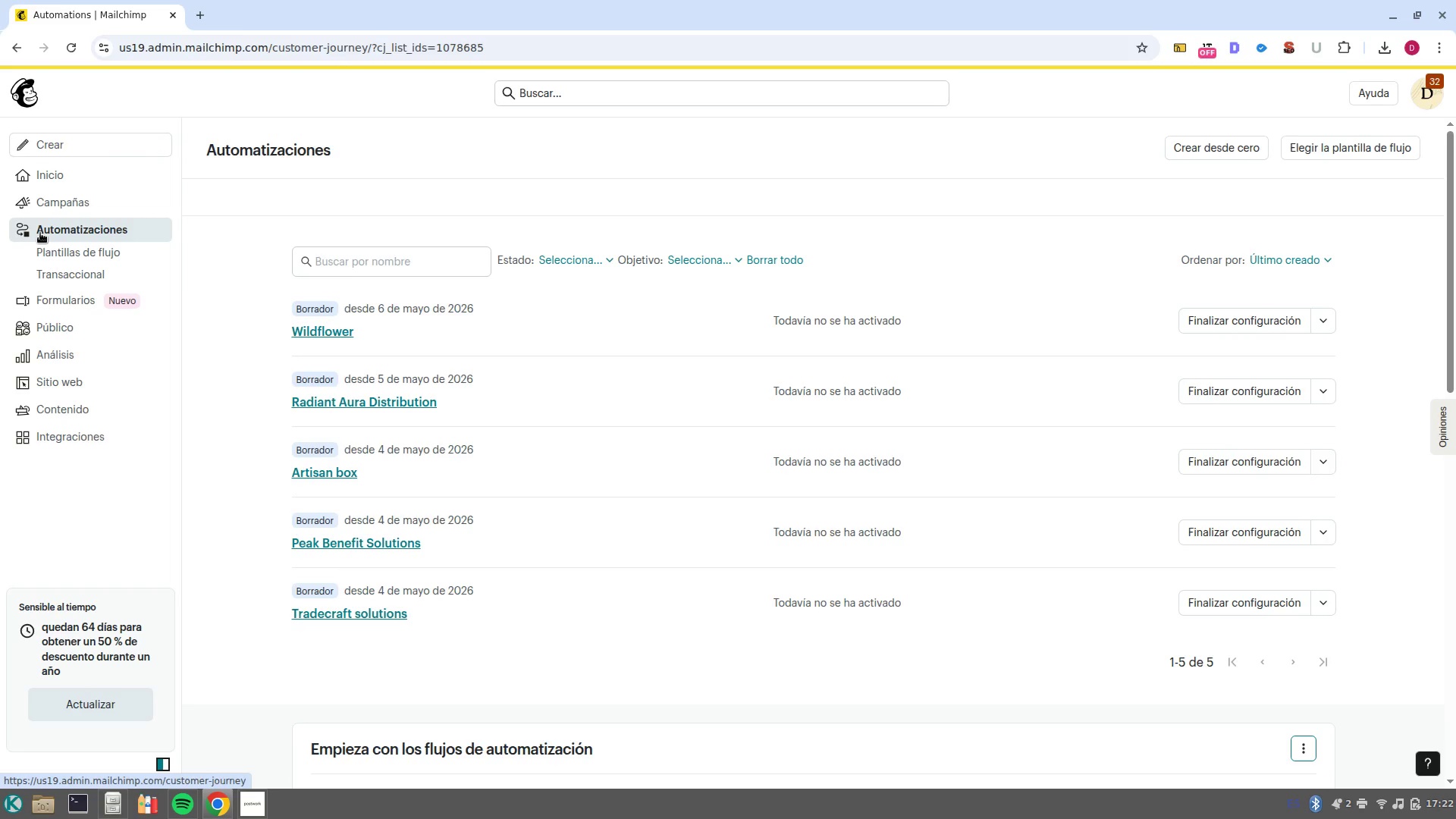 
left_click([40, 233])
 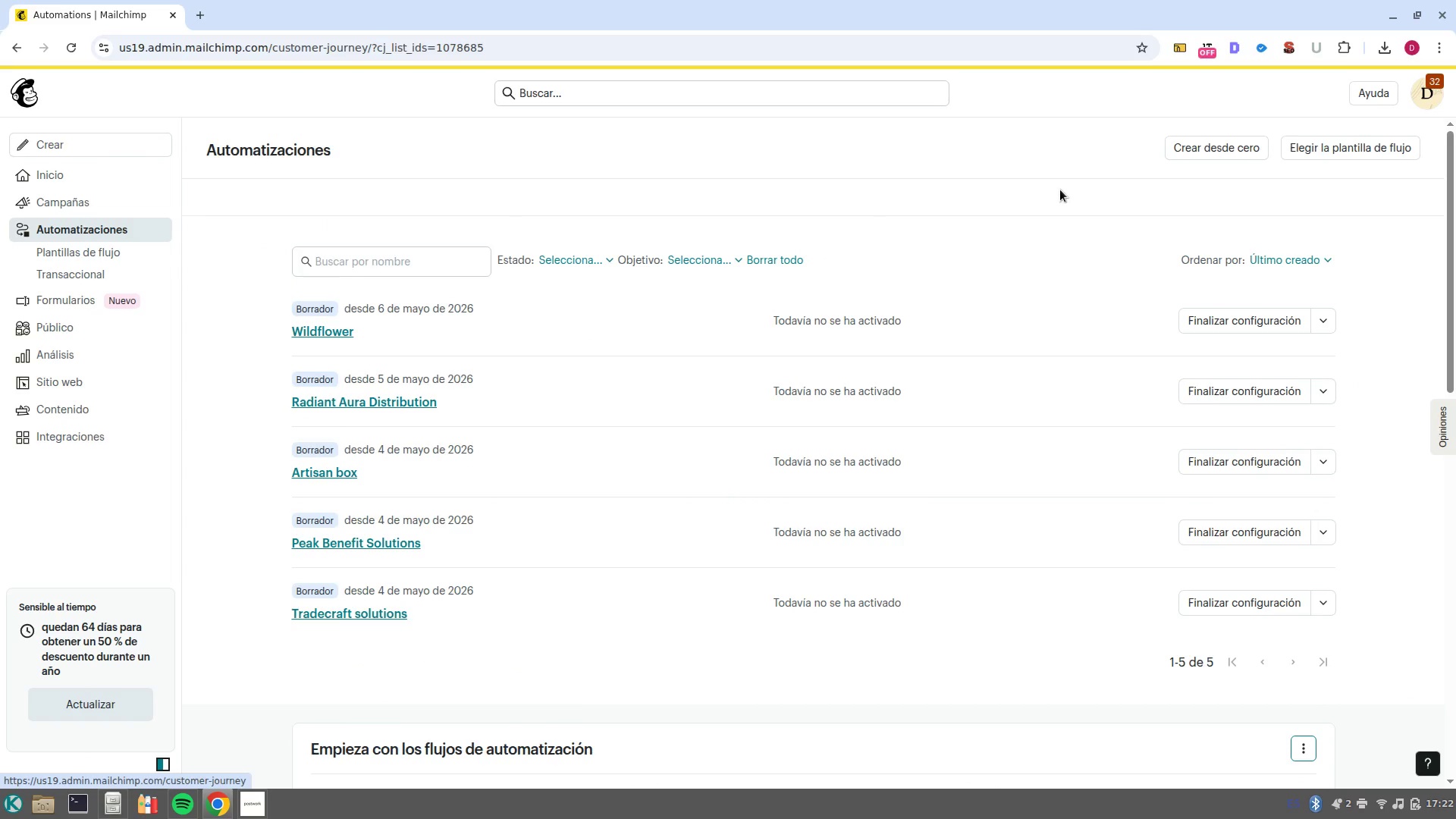 
left_click([1228, 144])
 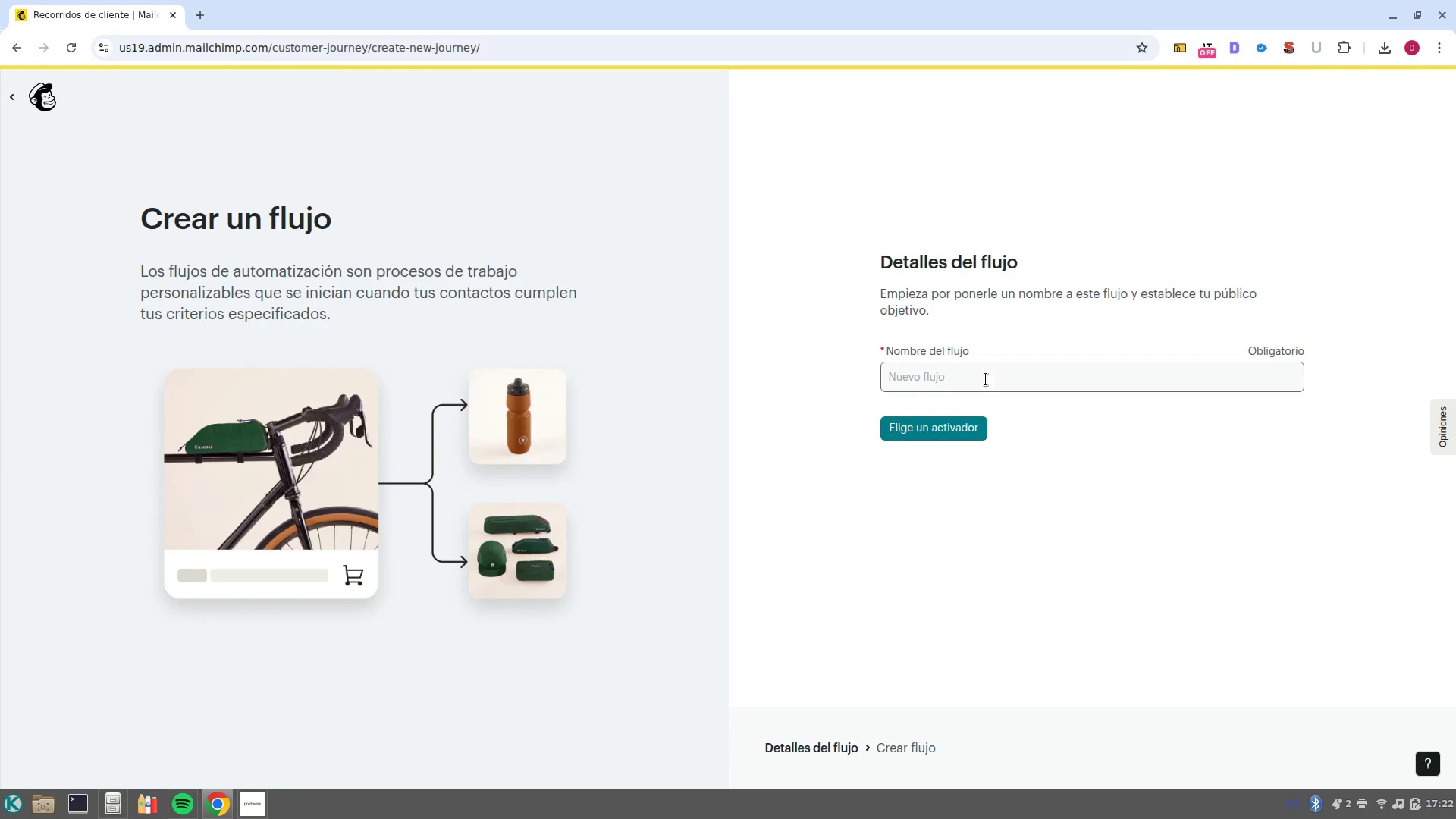 
left_click([985, 381])
 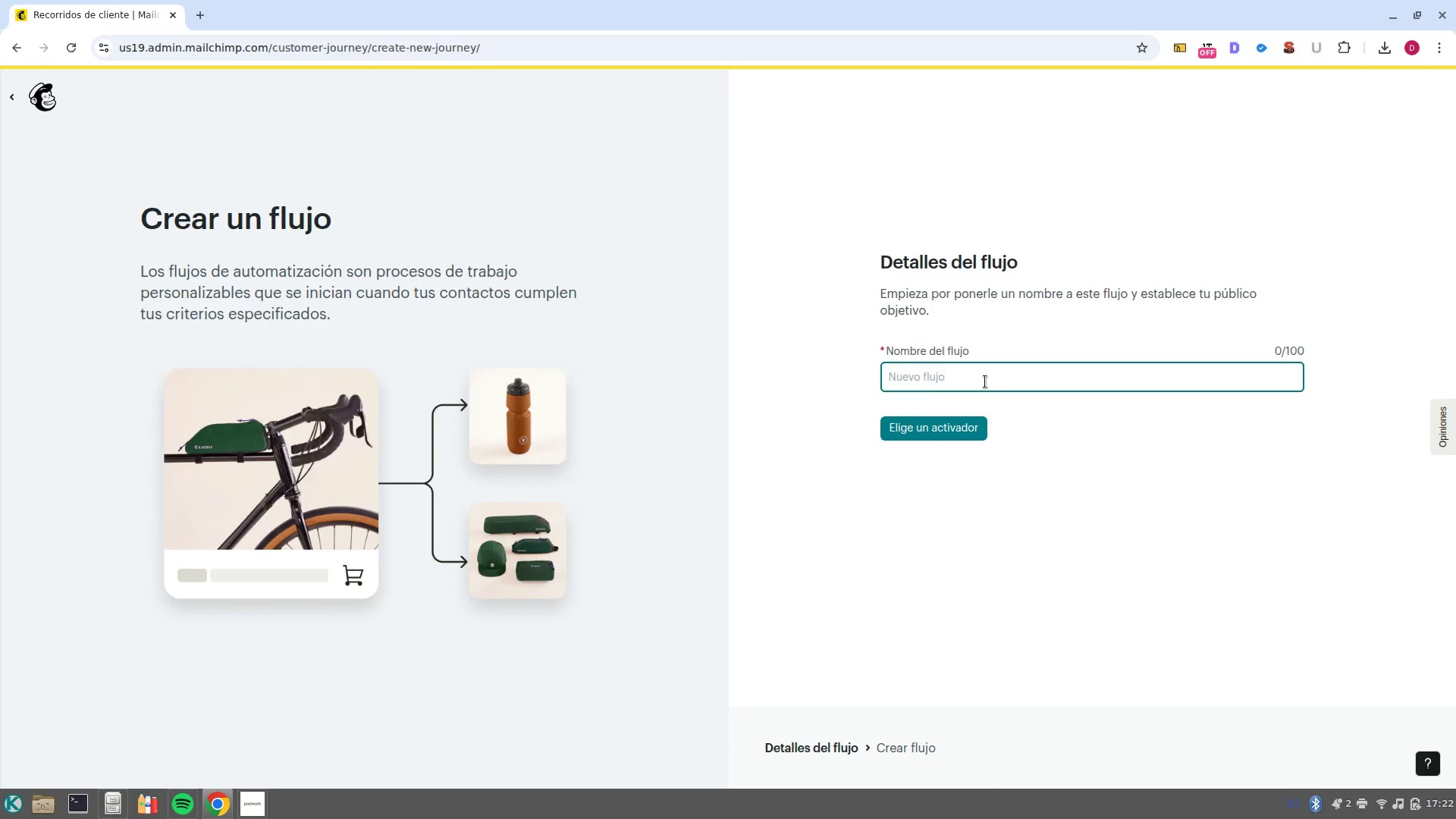 
hold_key(key=ShiftLeft, duration=0.59)
 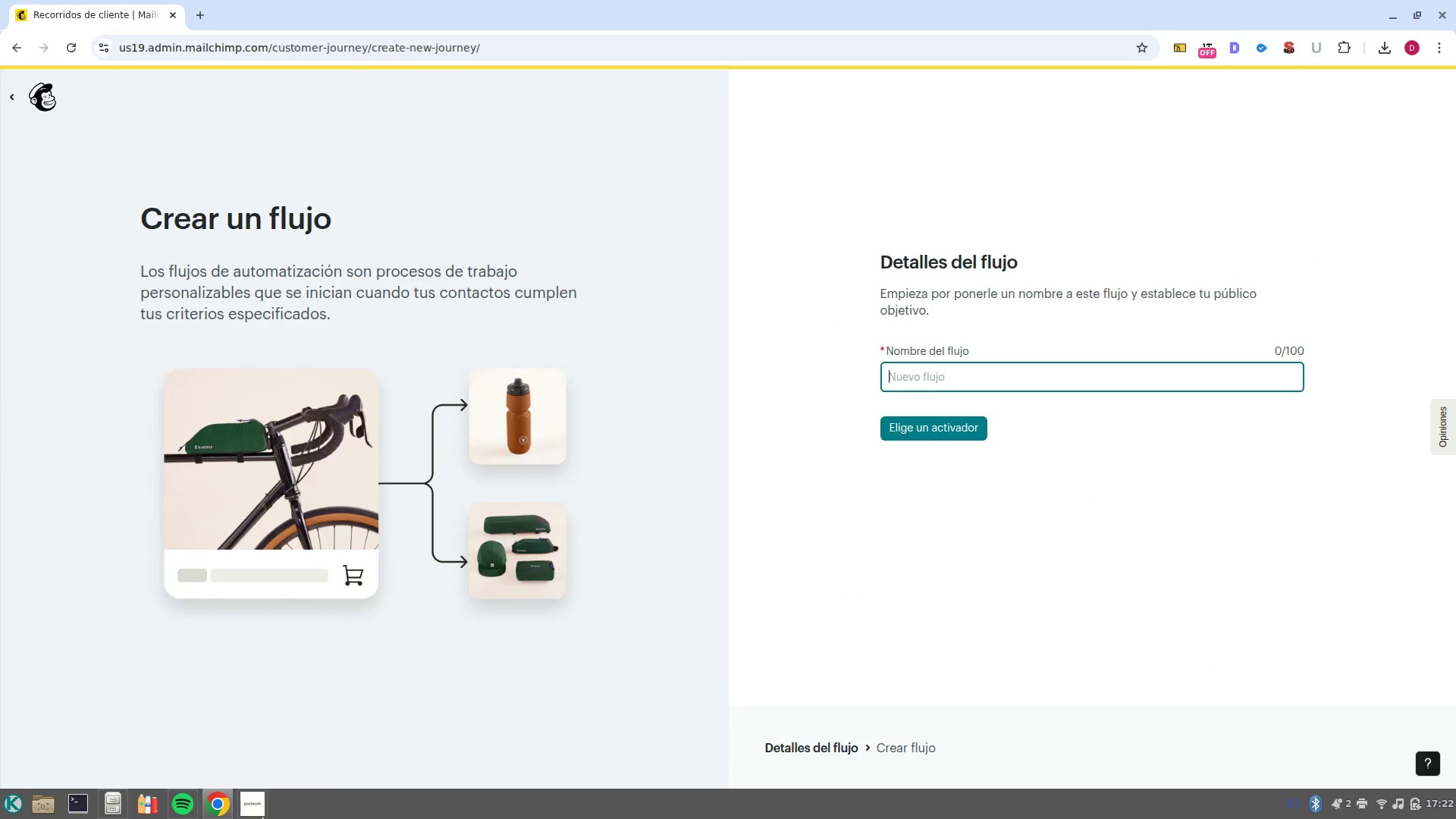 
left_click([256, 805])